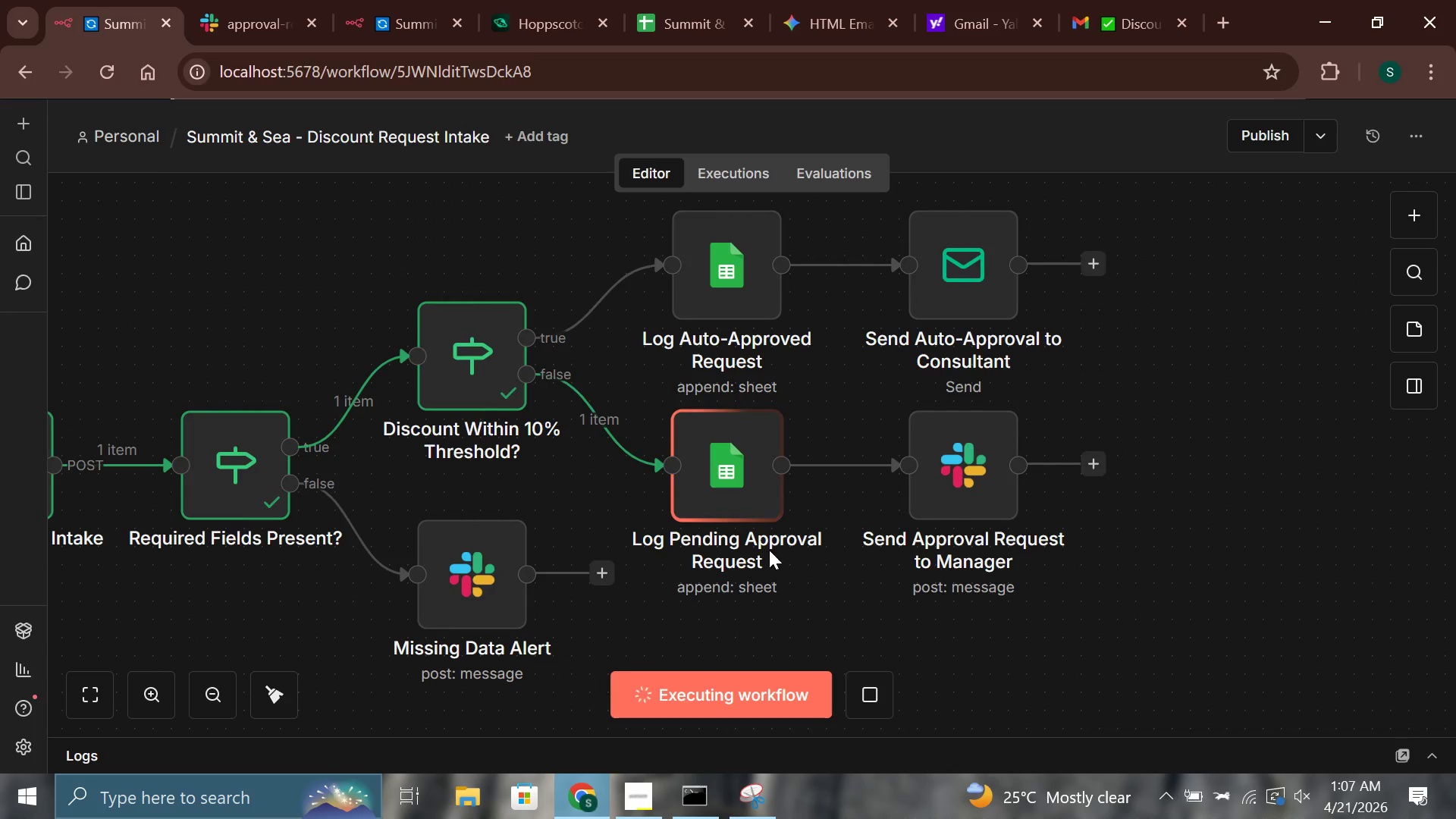 
left_click([373, 1])
 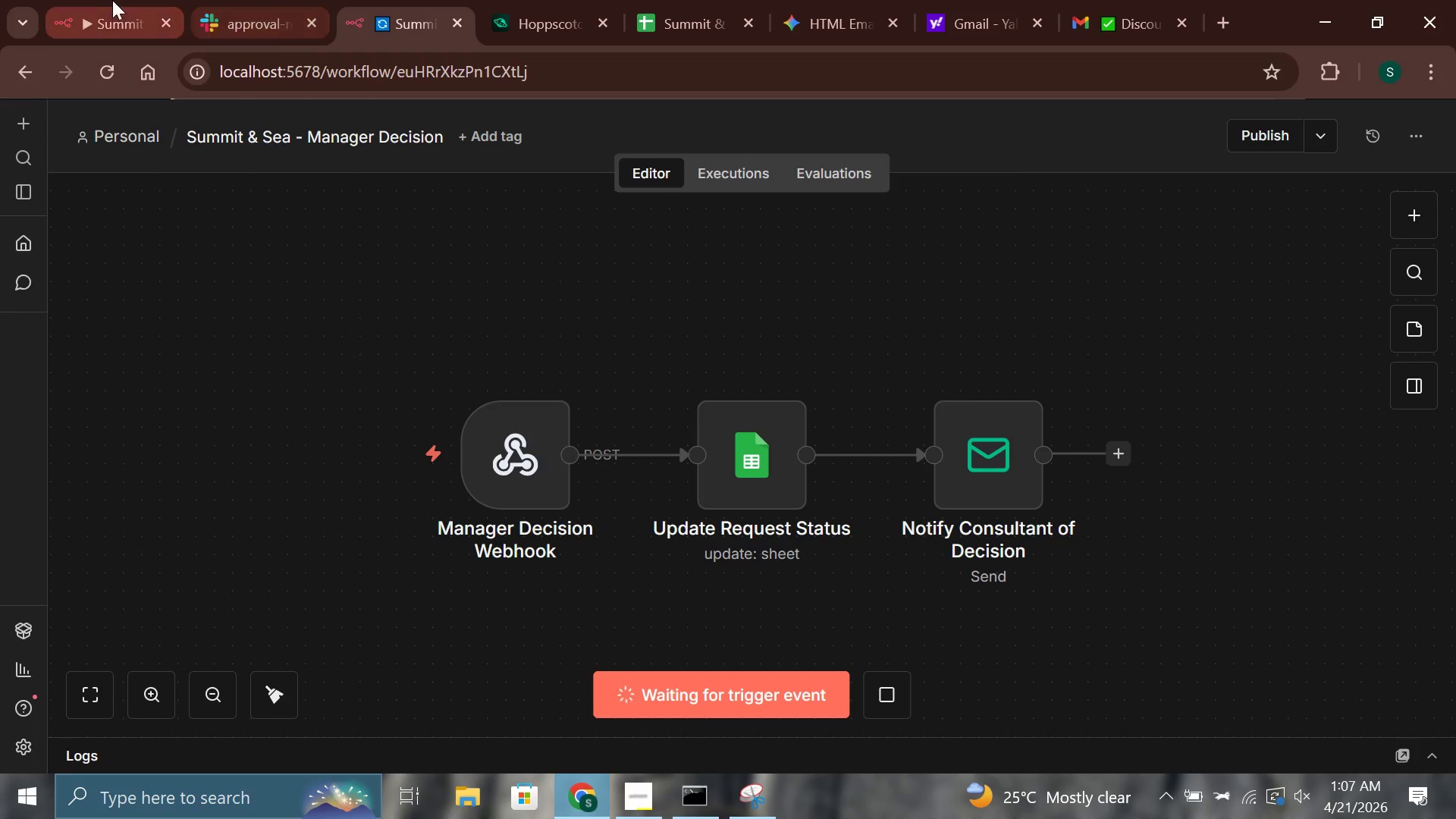 
left_click([77, 0])
 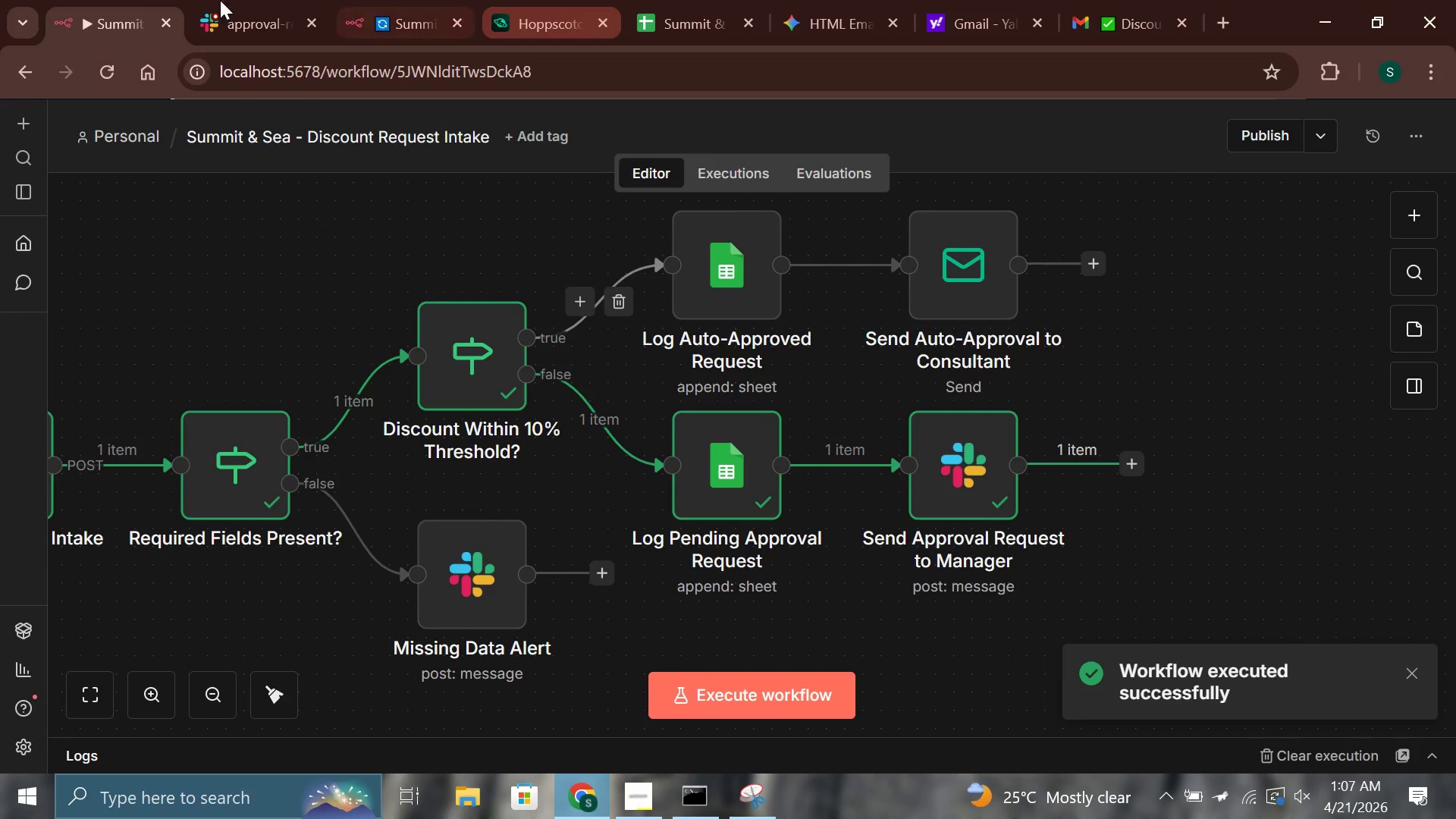 
left_click([241, 0])
 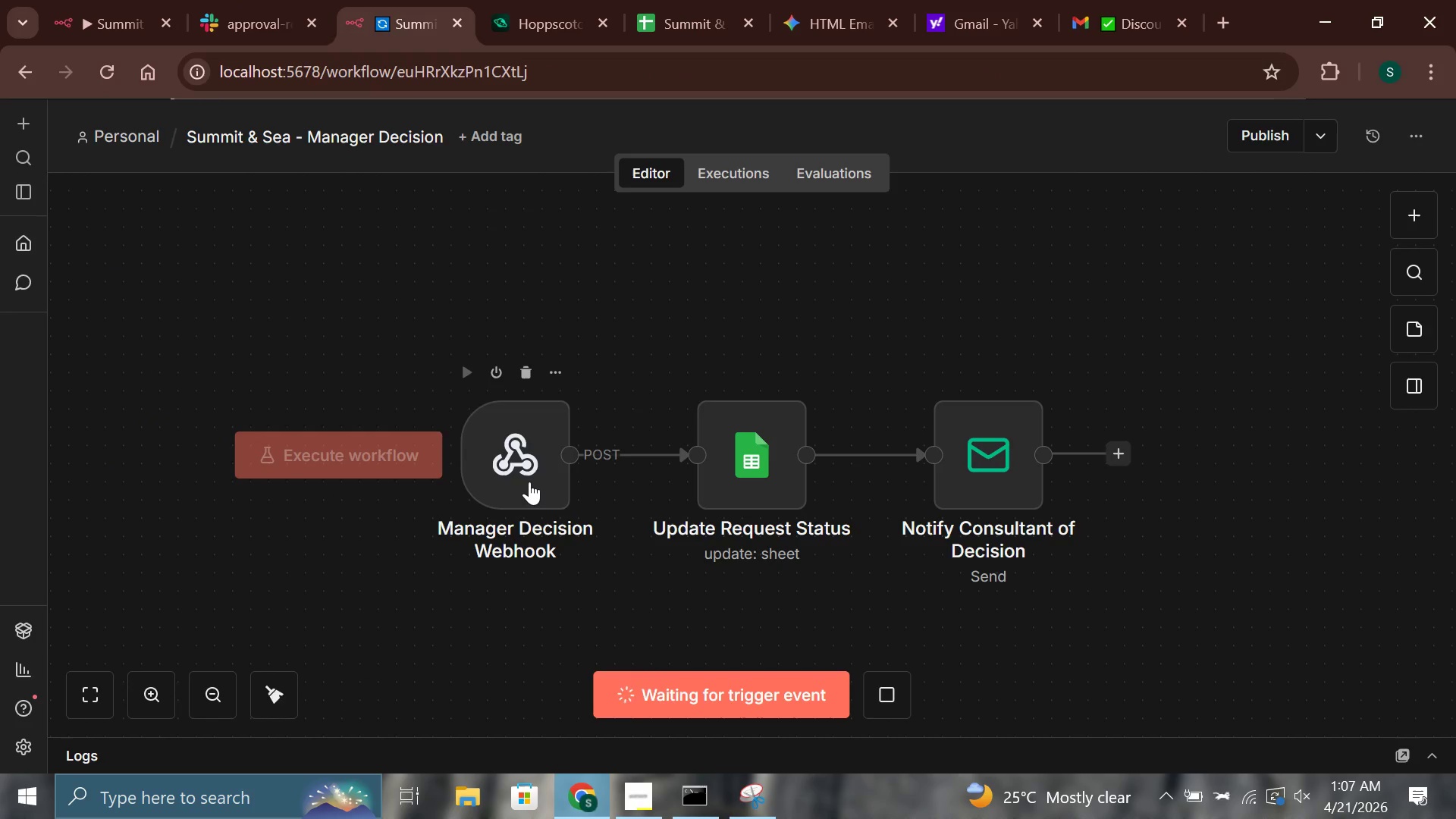 
left_click([268, 11])
 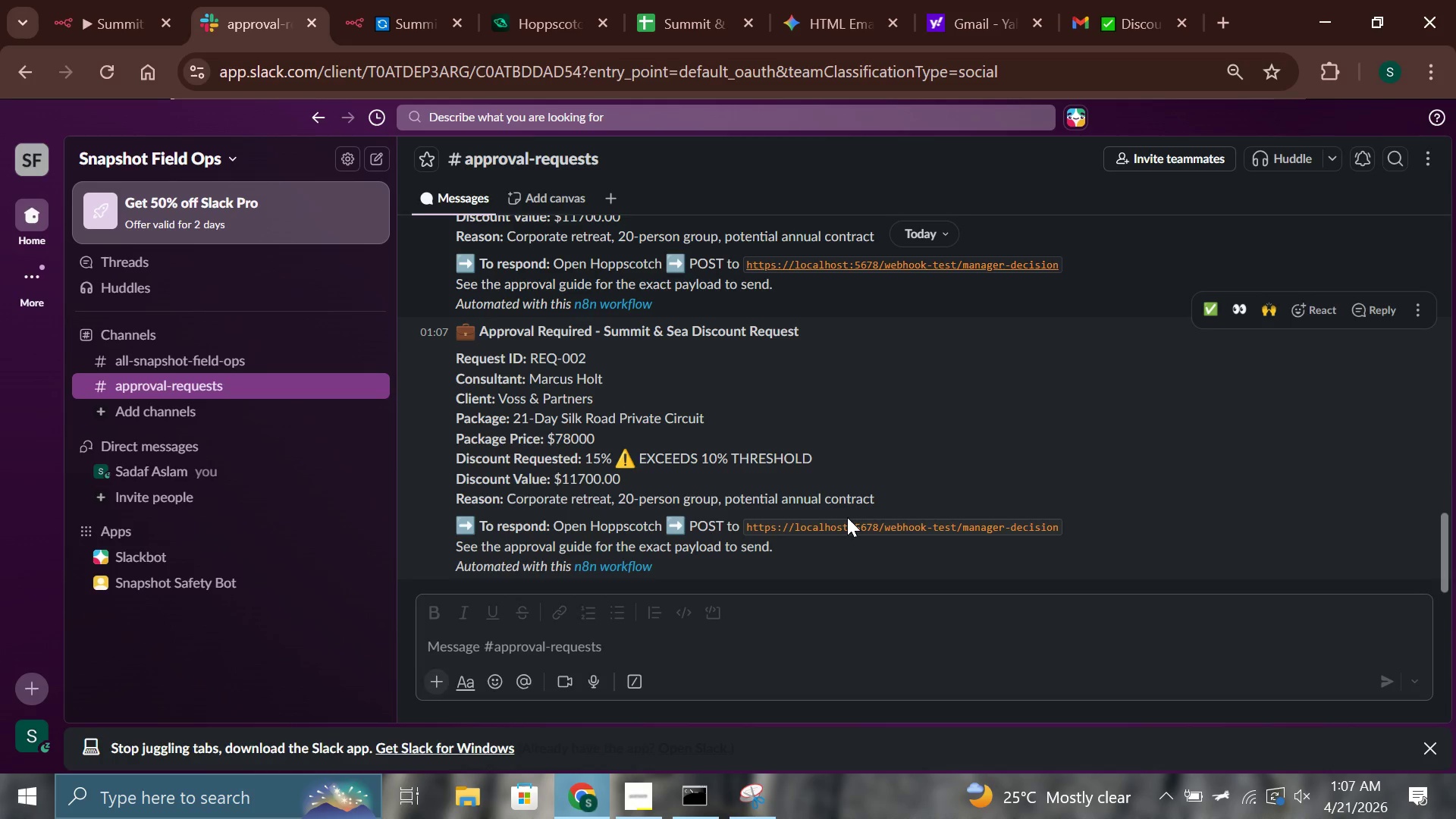 
left_click([855, 529])
 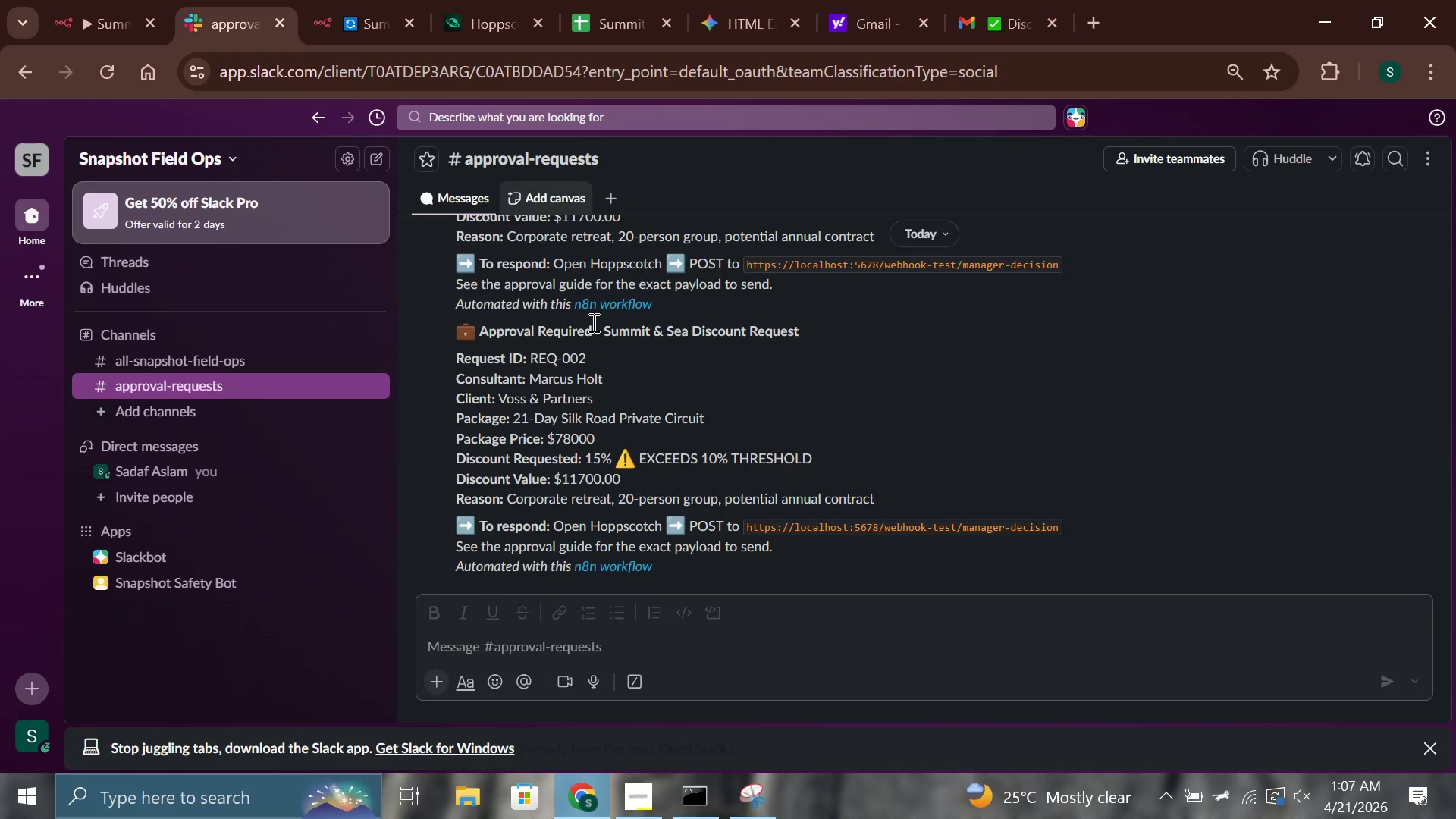 
scroll: coordinate [623, 502], scroll_direction: down, amount: 2.0
 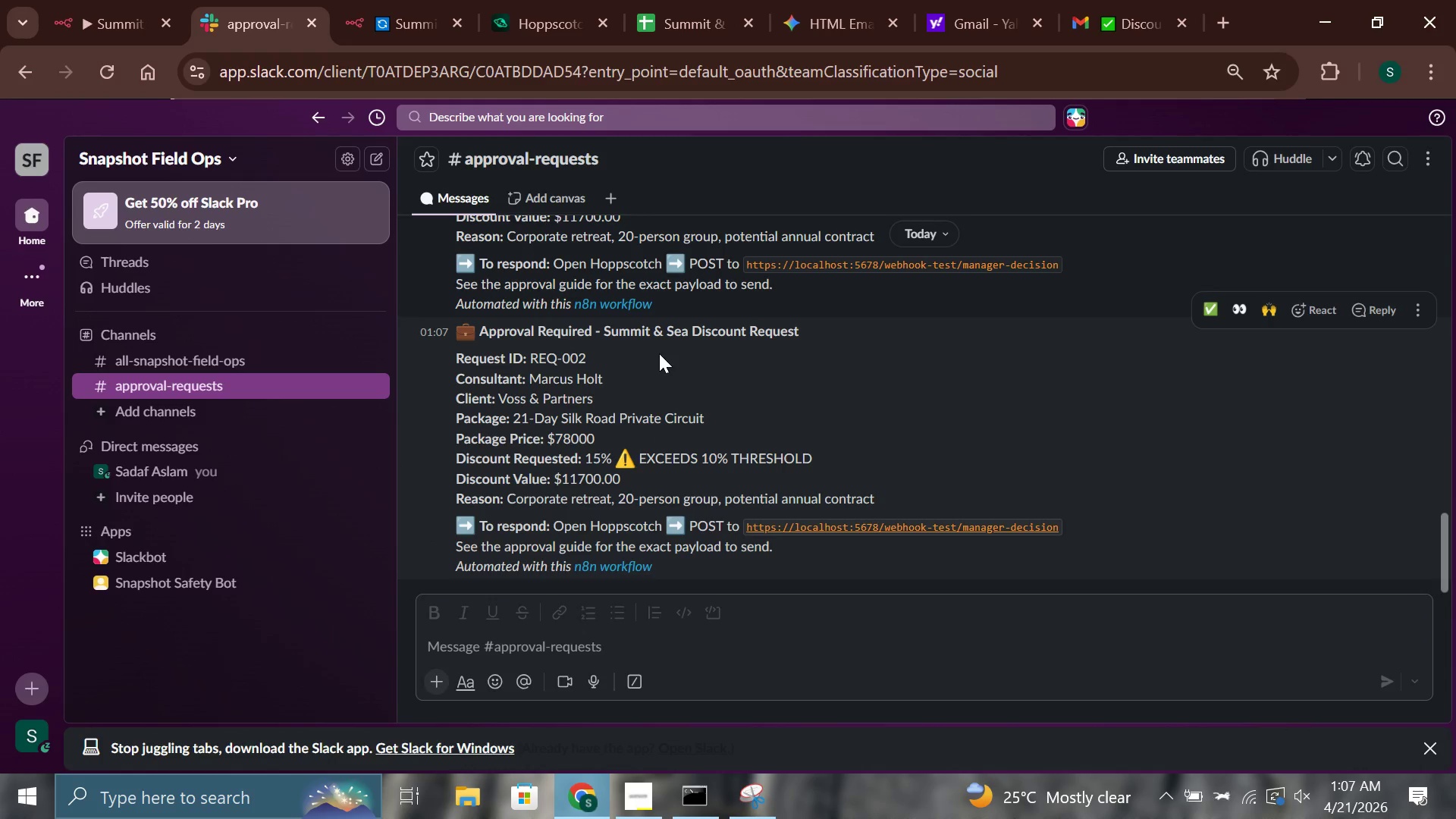 
left_click([138, 0])
 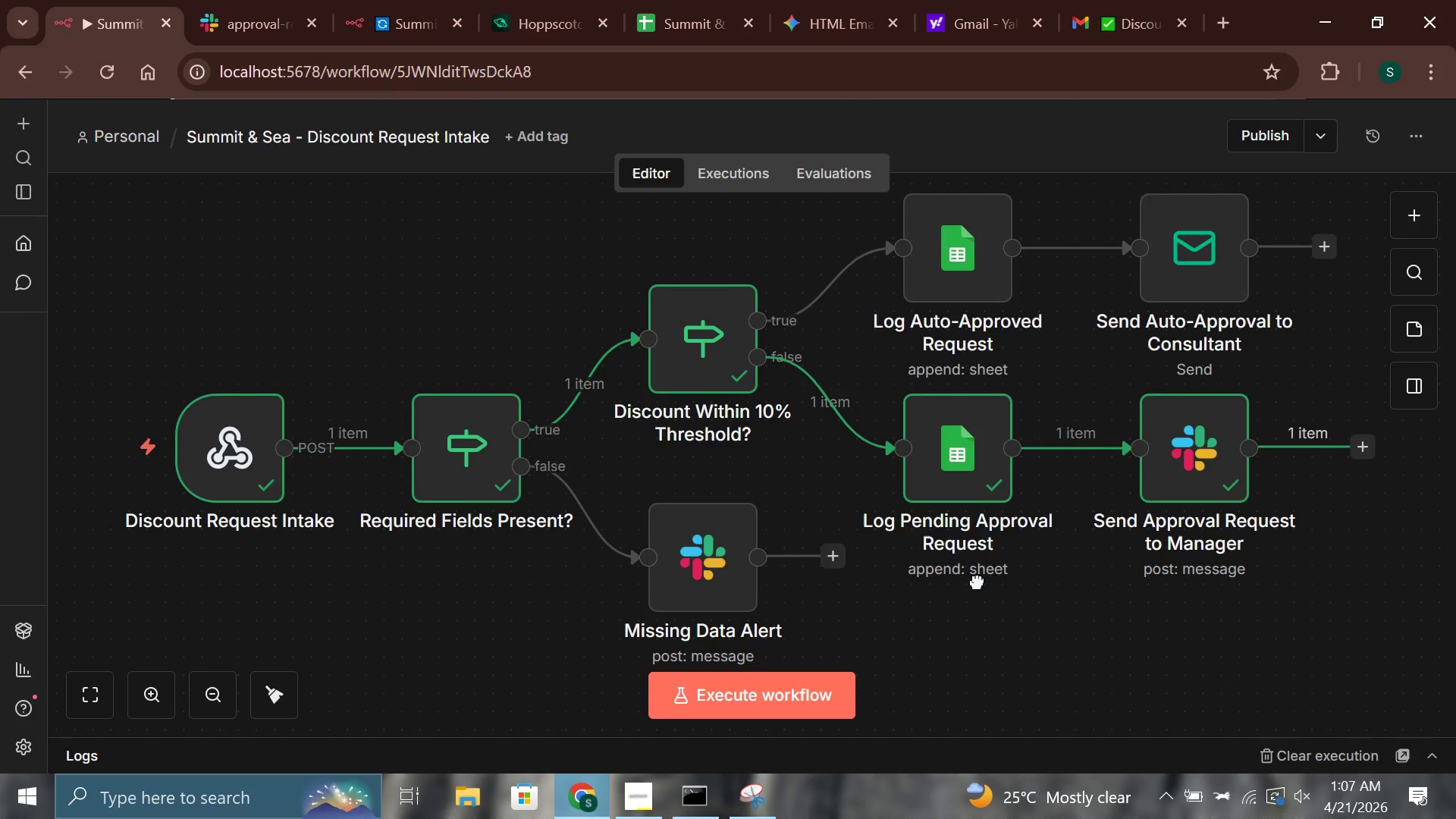 
middle_click([924, 576])
 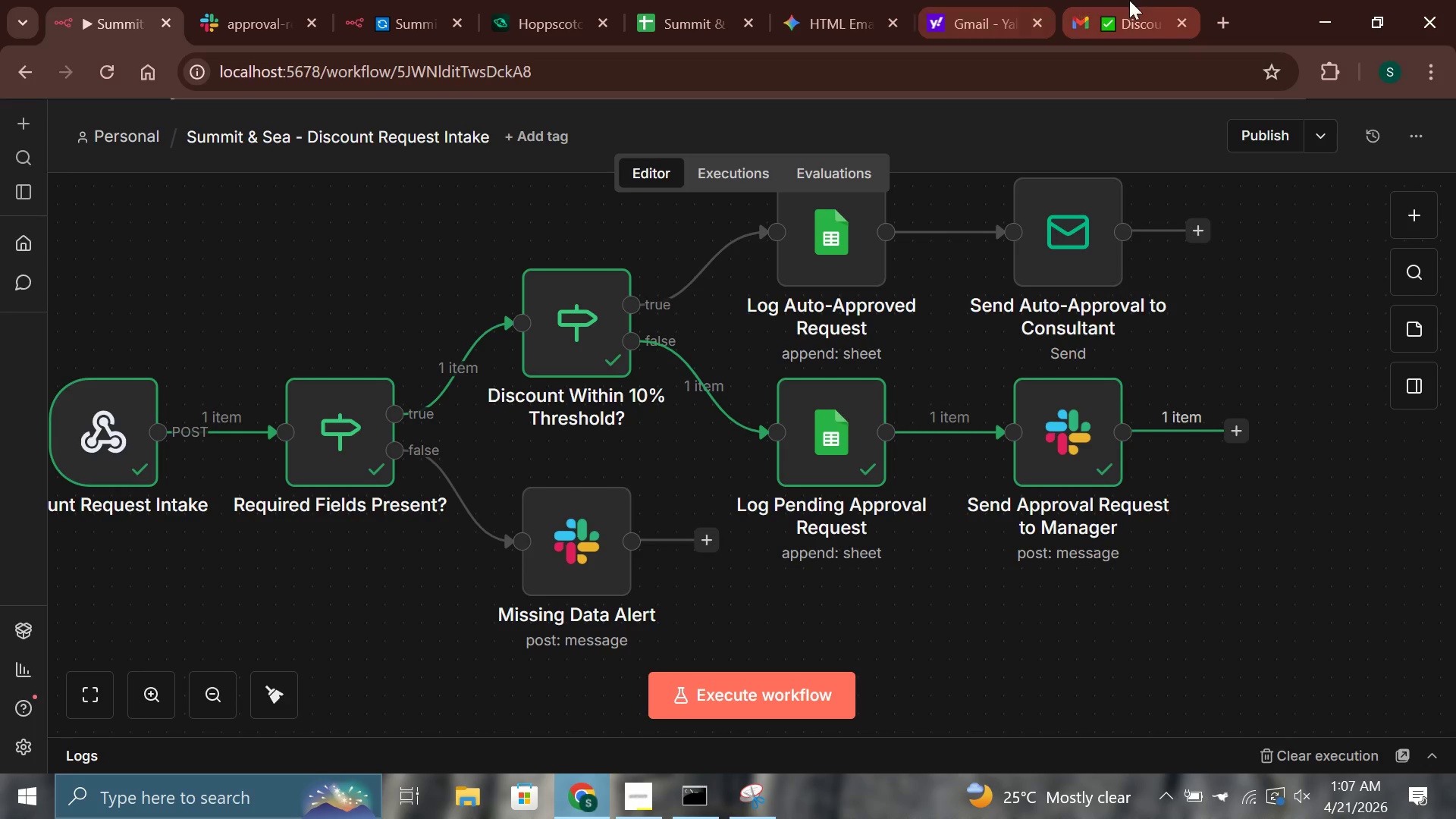 
wait(5.16)
 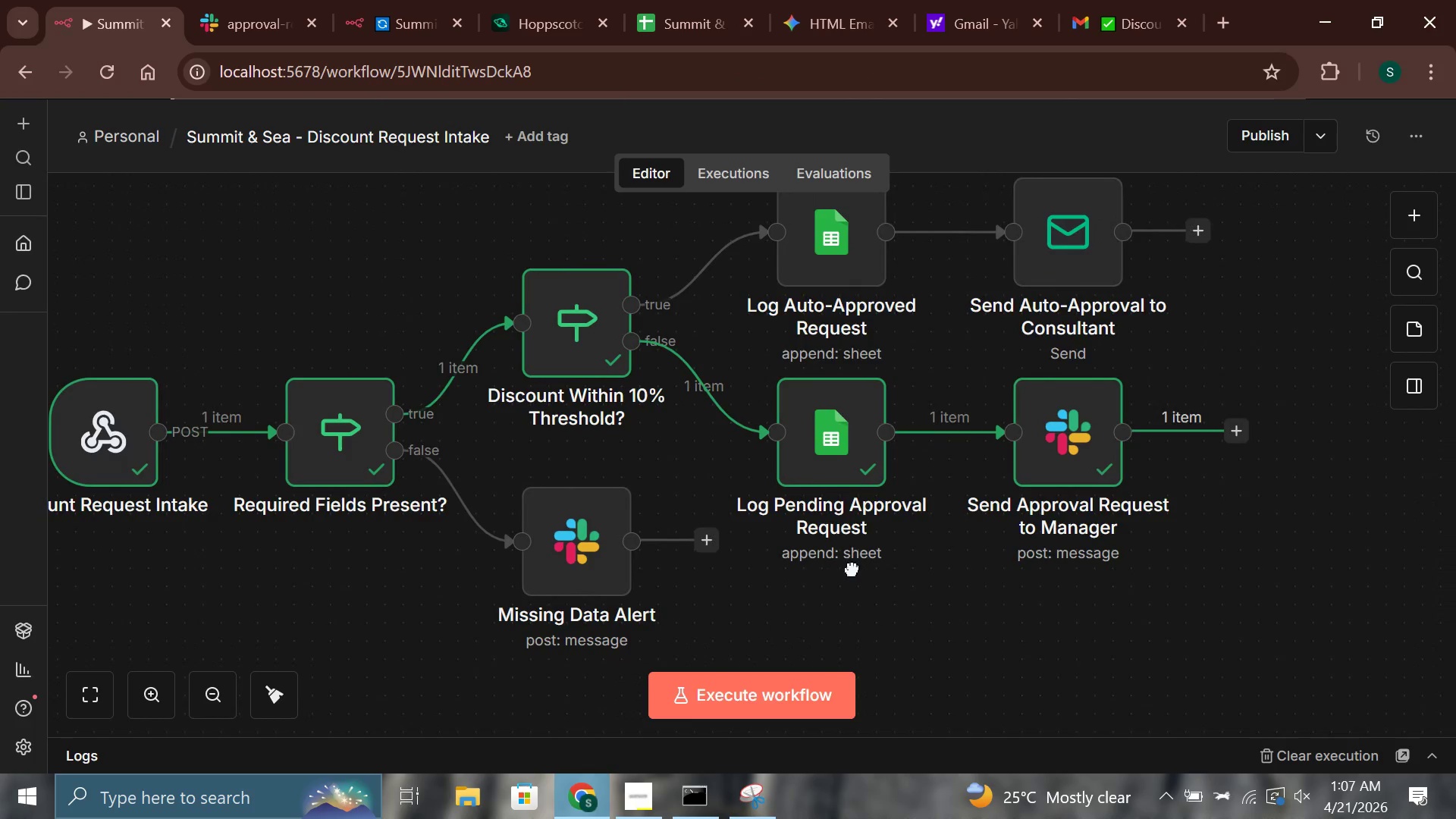 
left_click([214, 164])
 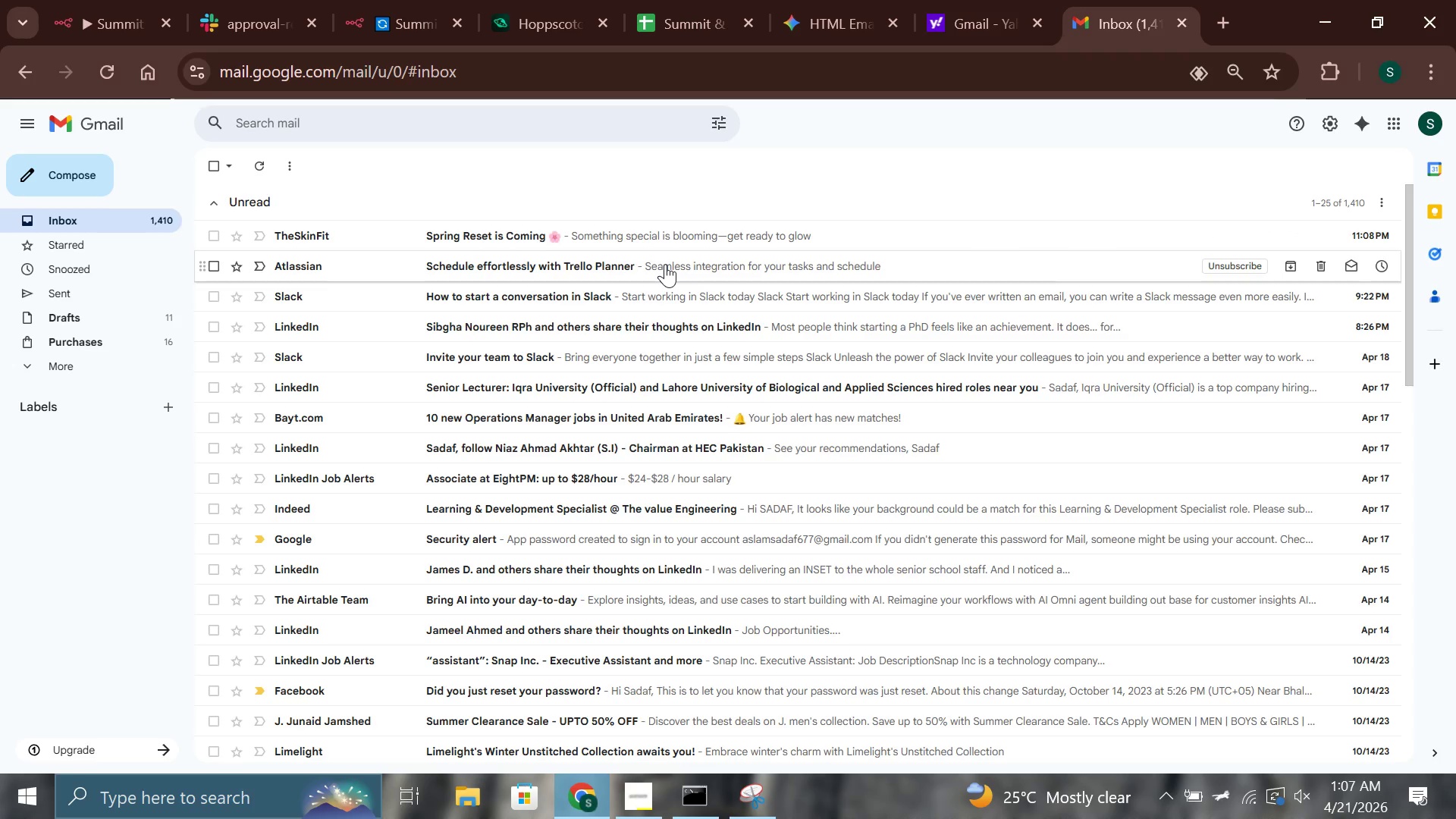 
wait(17.45)
 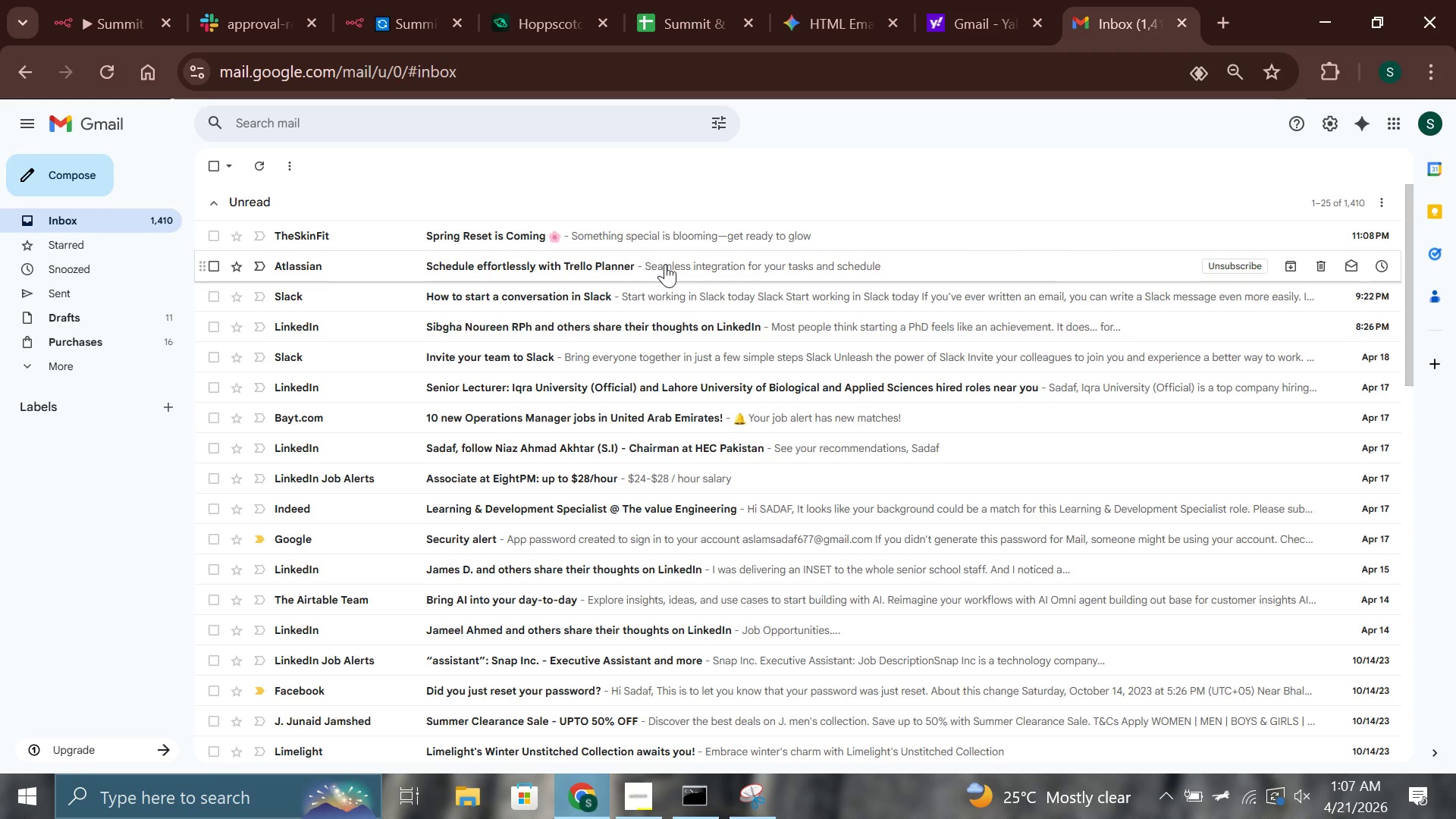 
left_click([523, 454])
 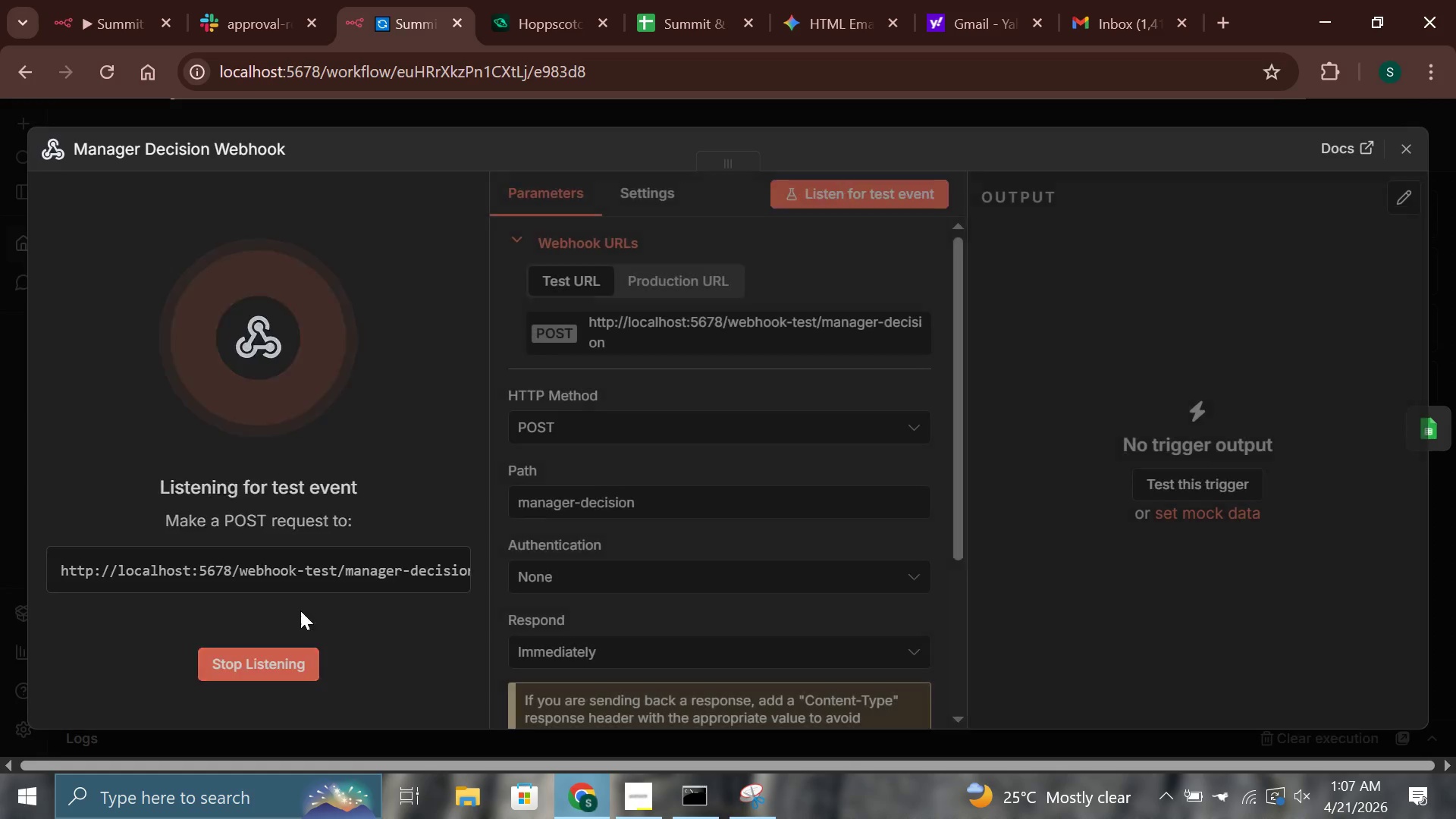 
left_click([683, 318])
 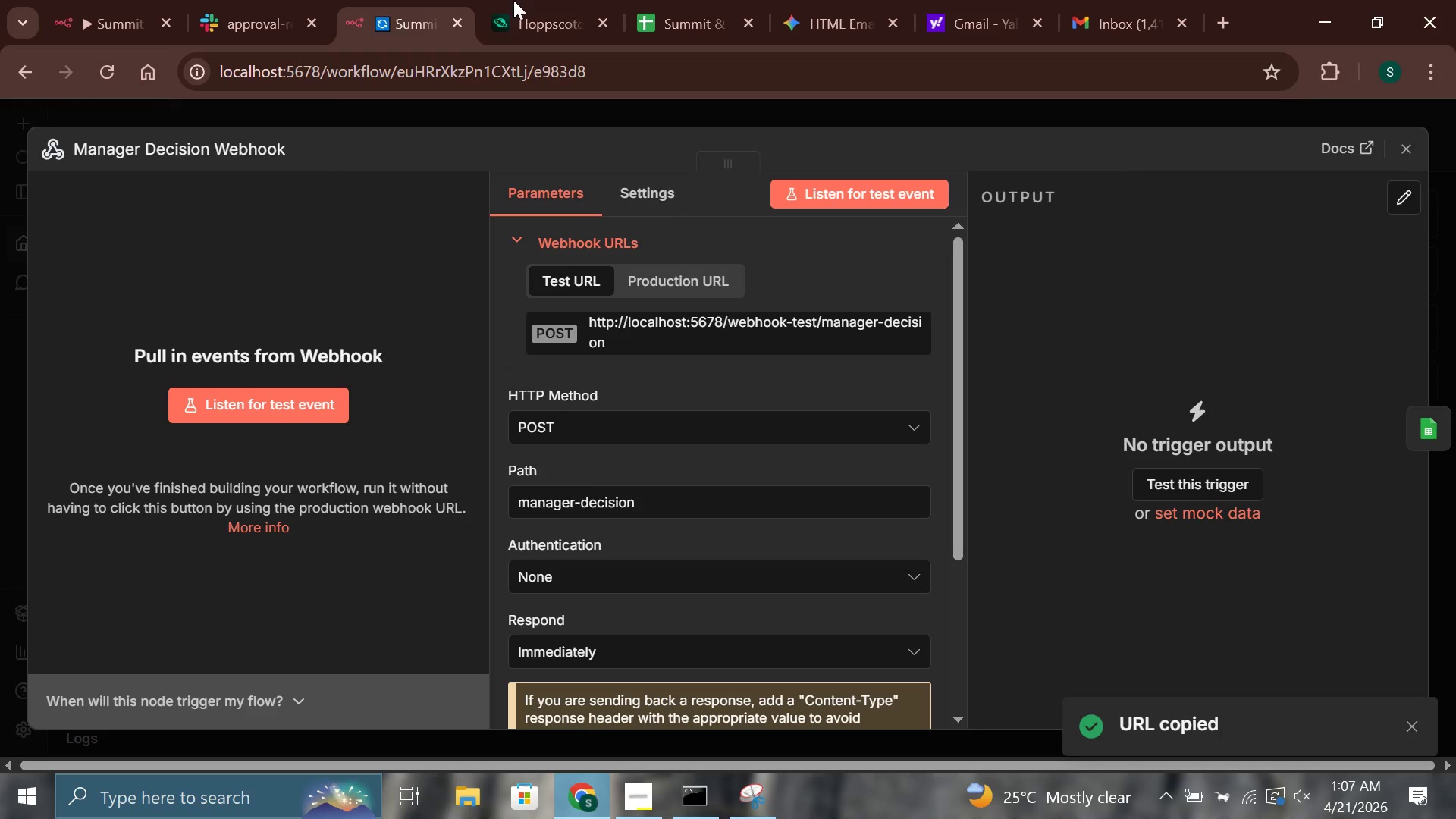 
left_click([541, 0])
 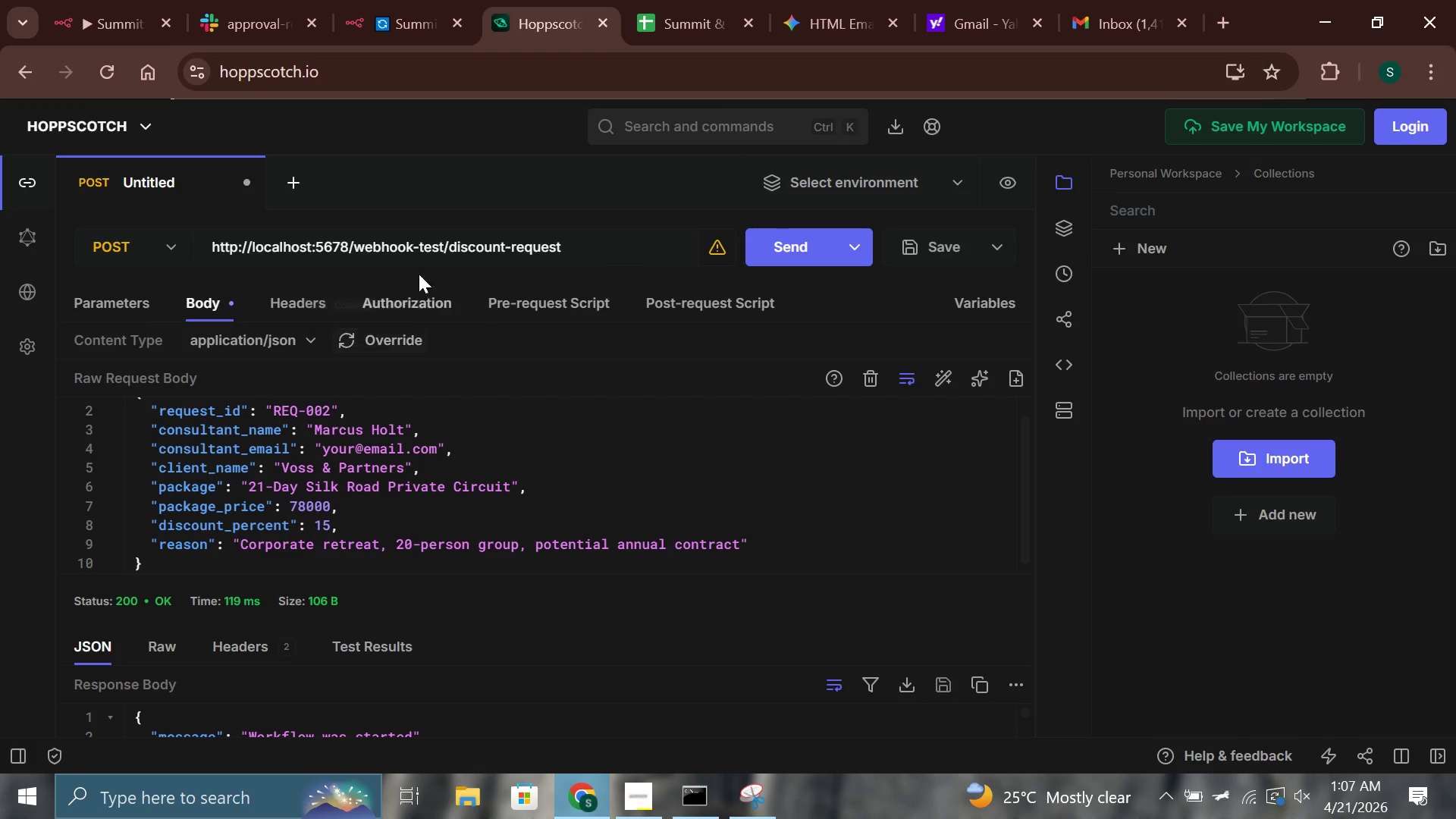 
left_click([450, 243])
 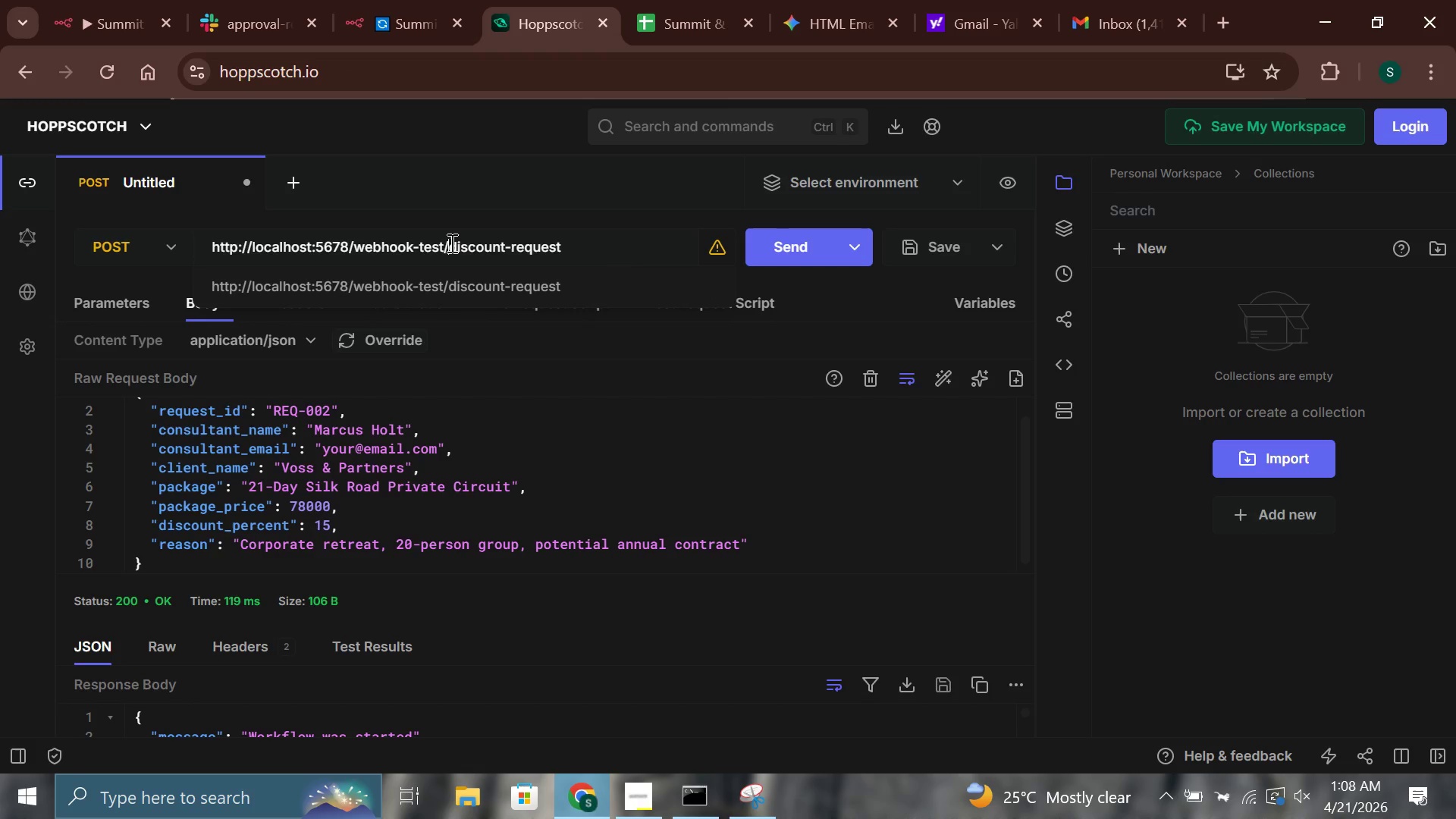 
key(Control+A)
 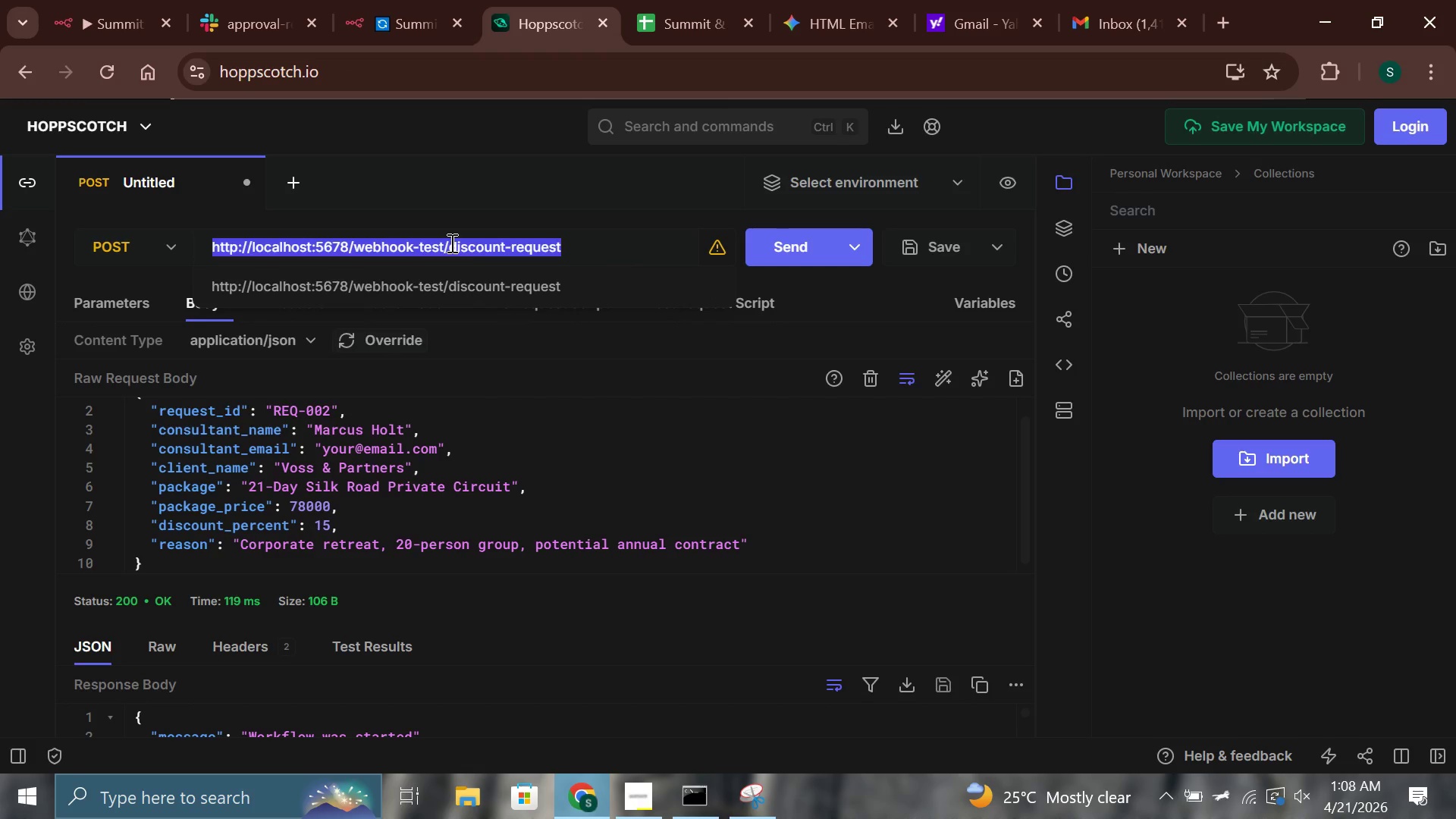 
key(Control+V)
 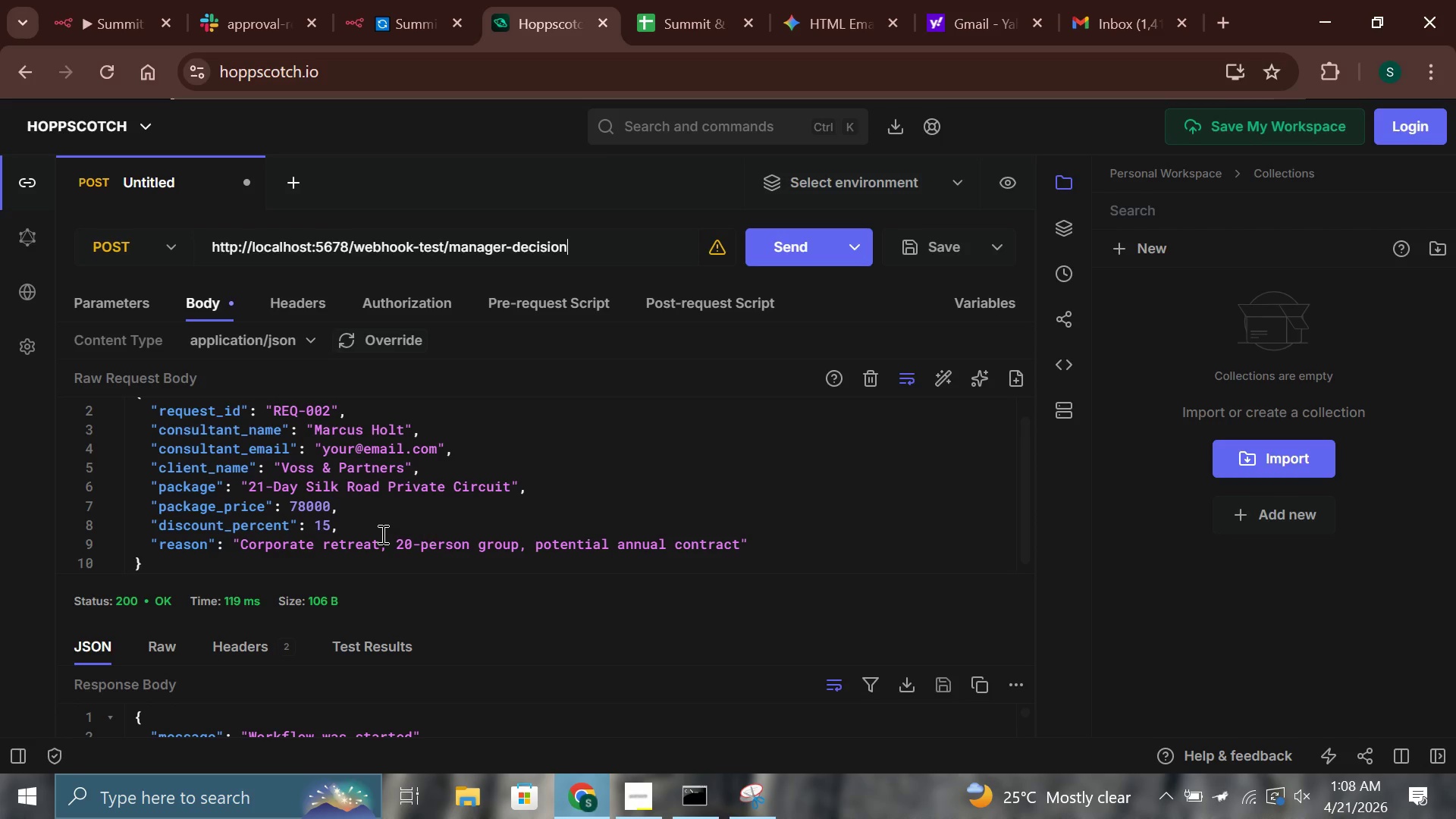 
wait(12.92)
 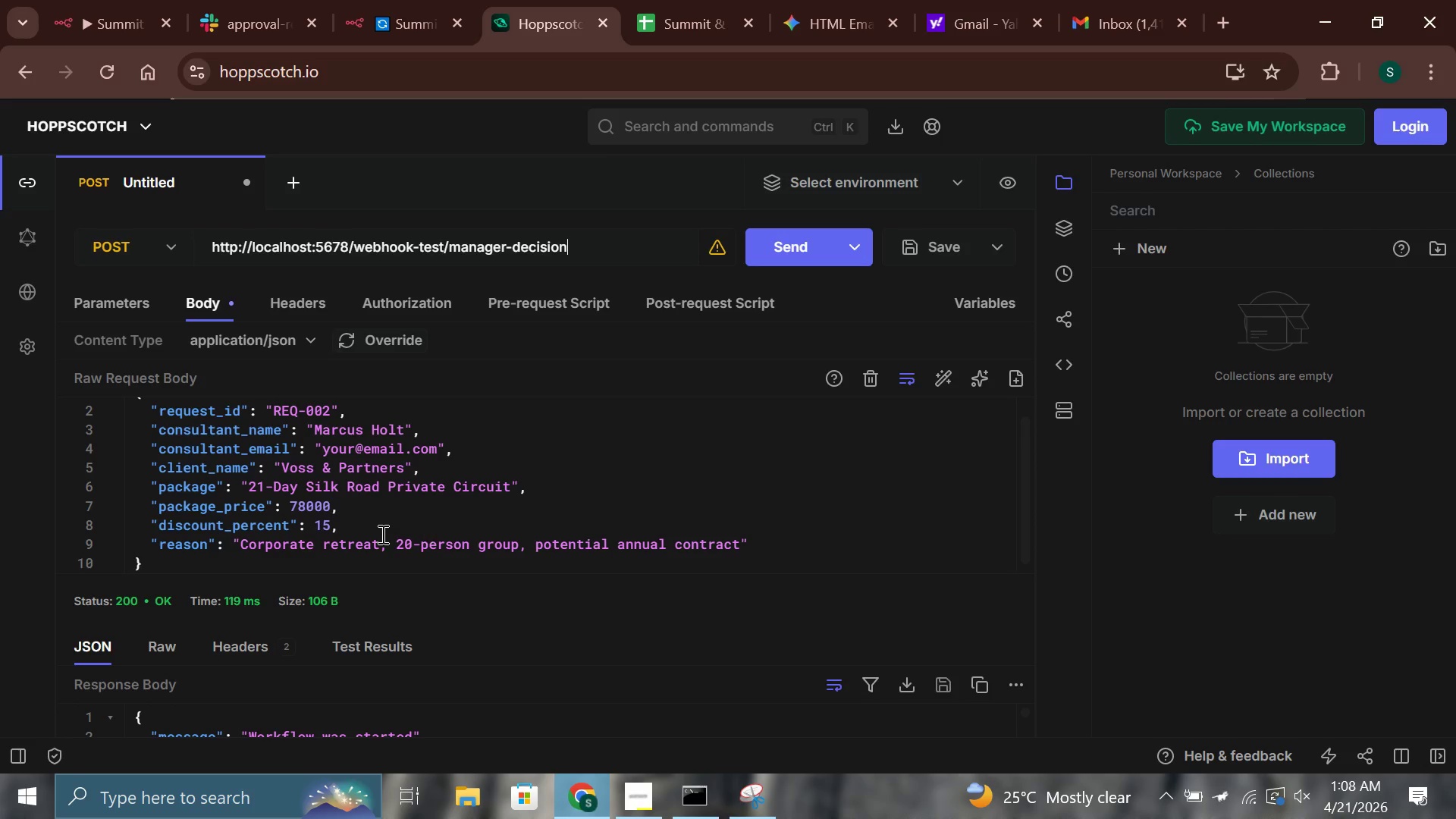 
left_click([401, 555])
 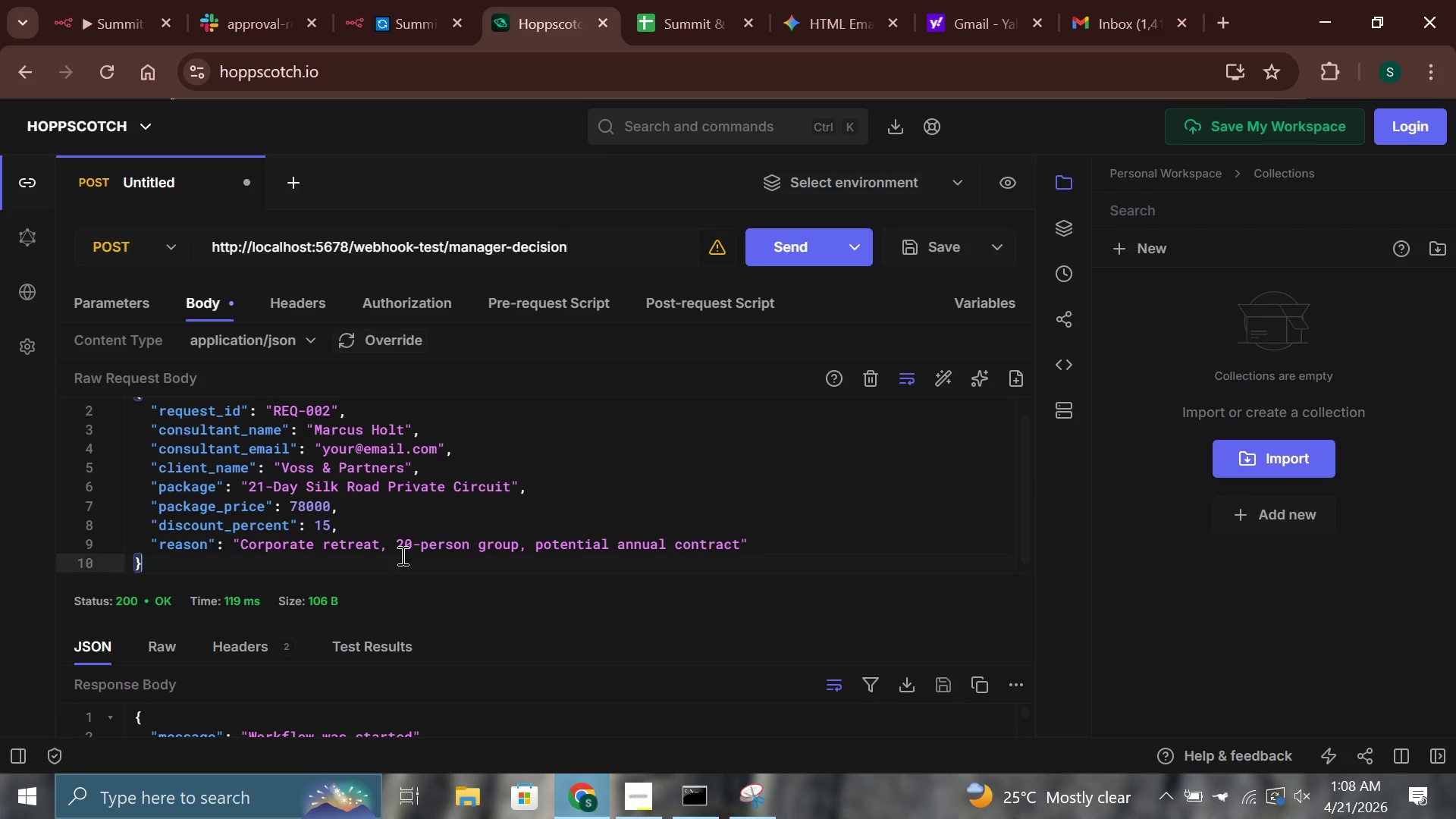 
key(Control+A)
 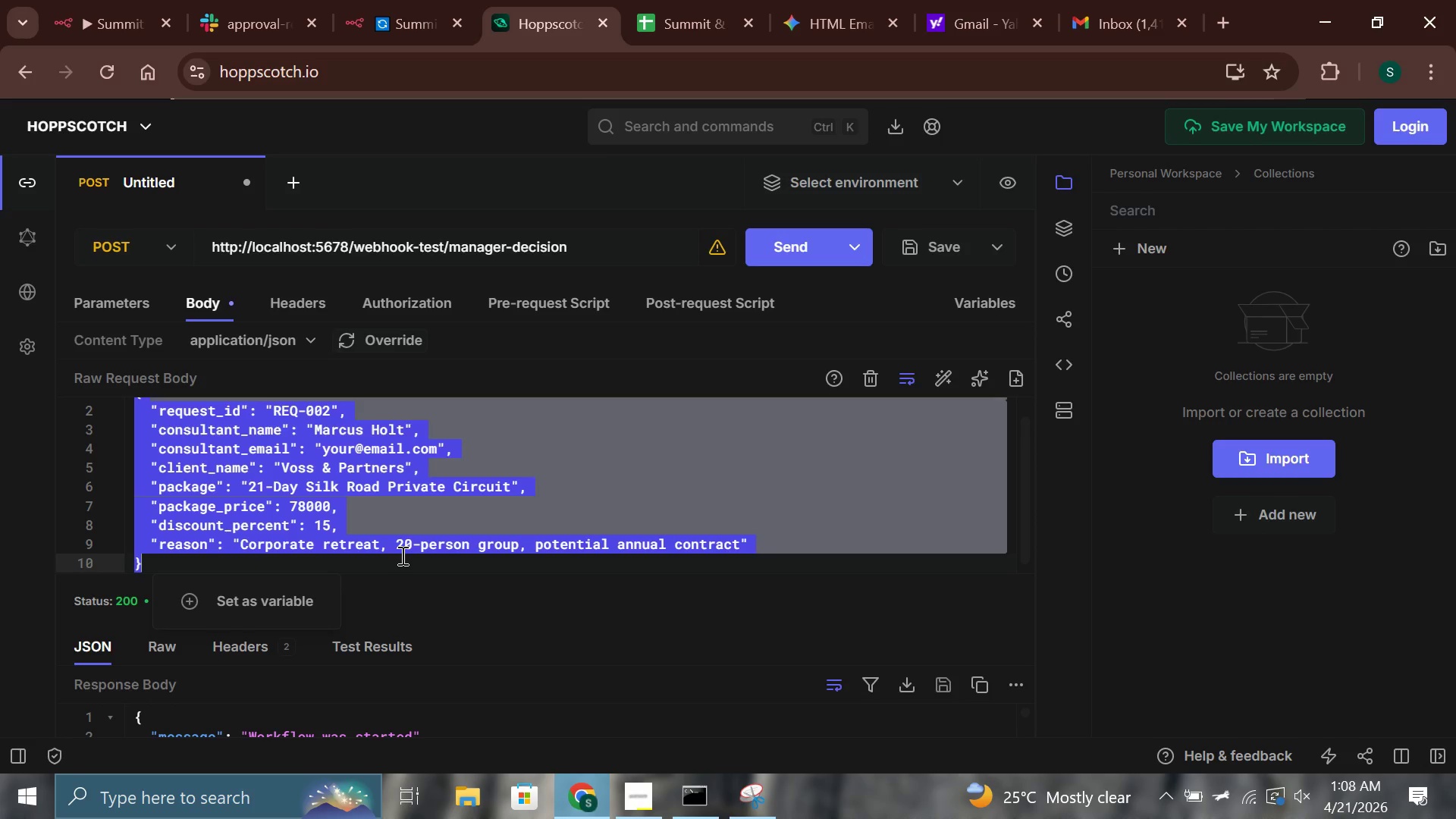 
key(Backspace)
 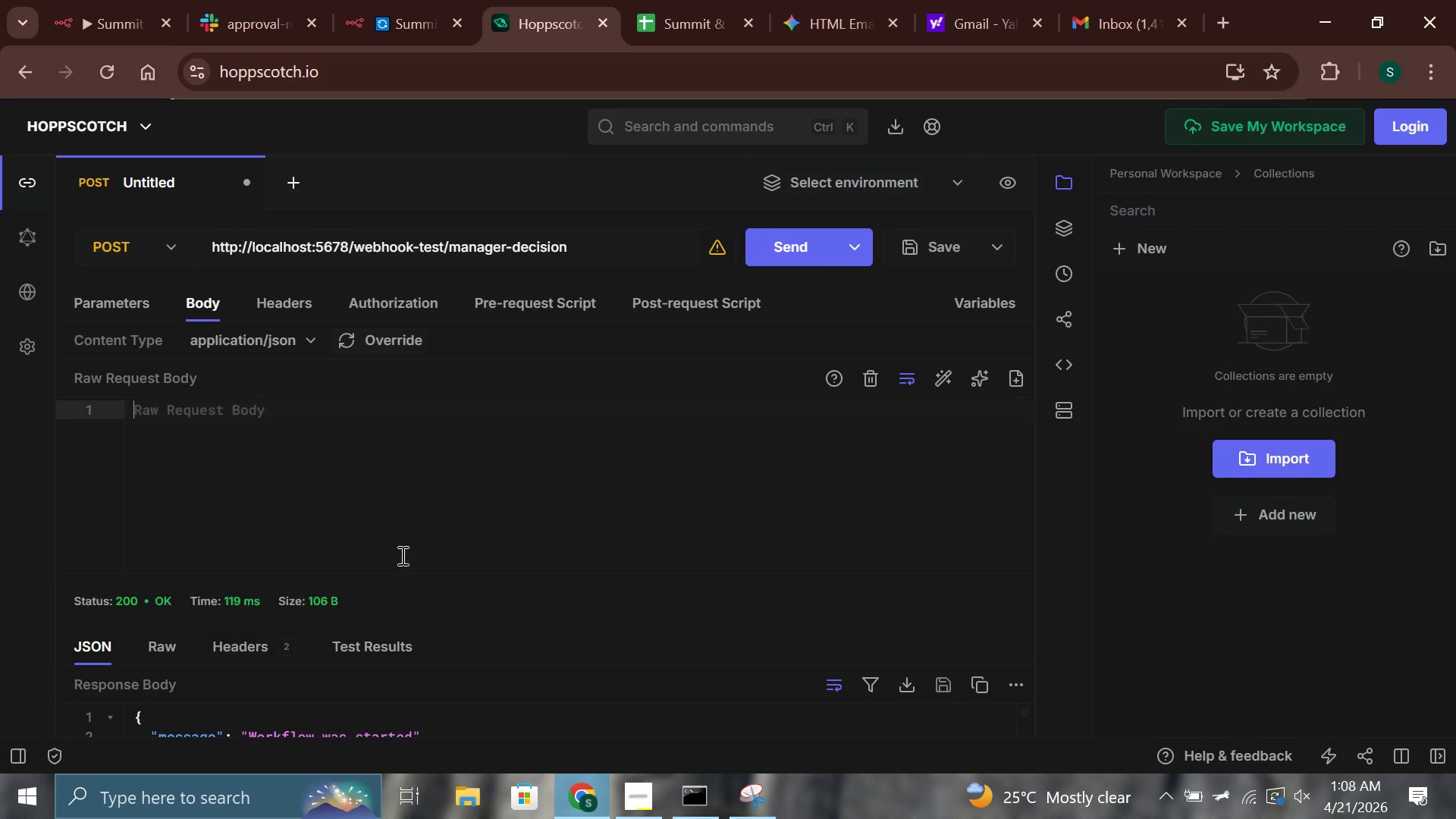 
key(Shift+BracketLeft)
 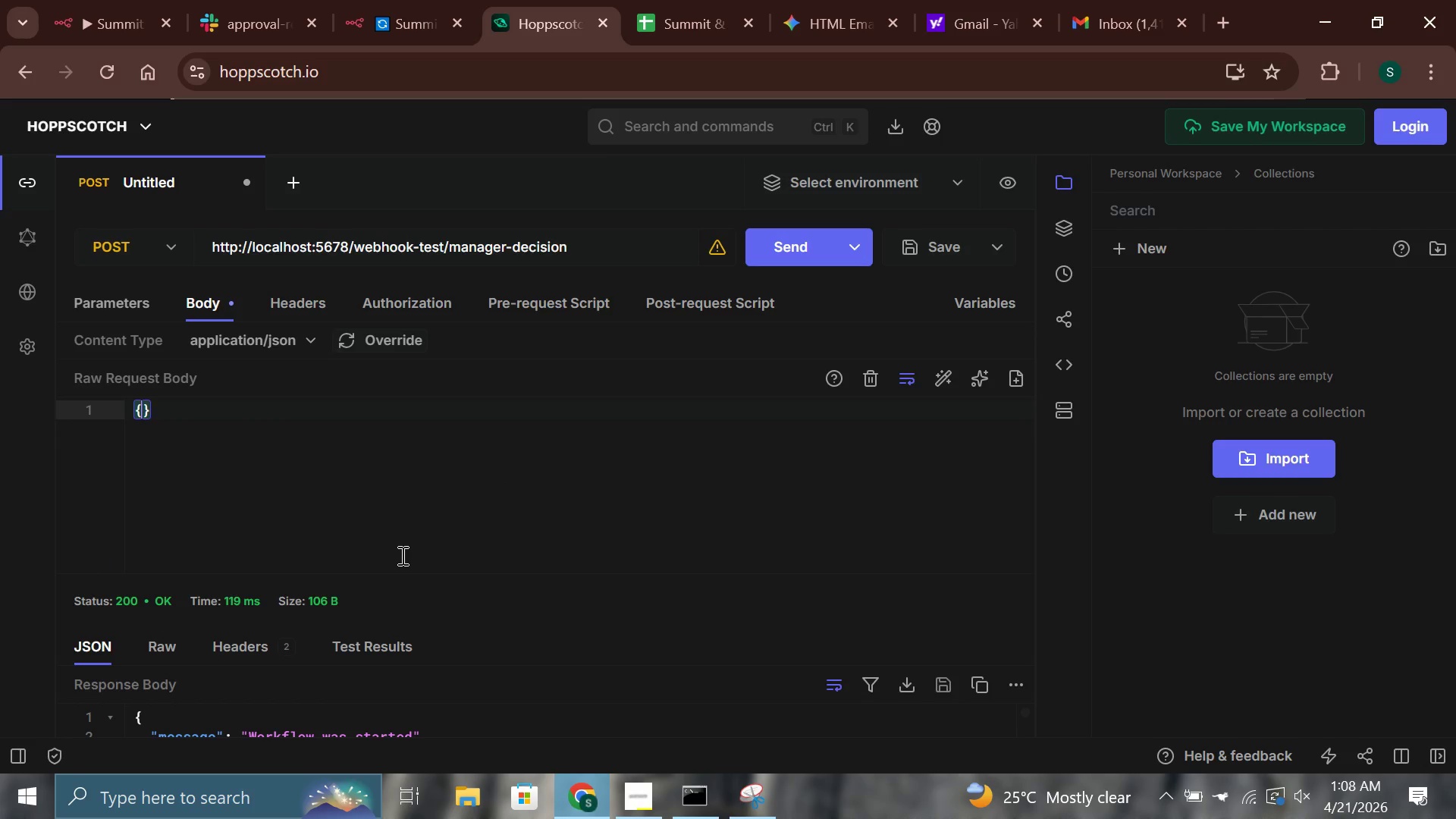 
key(Enter)
 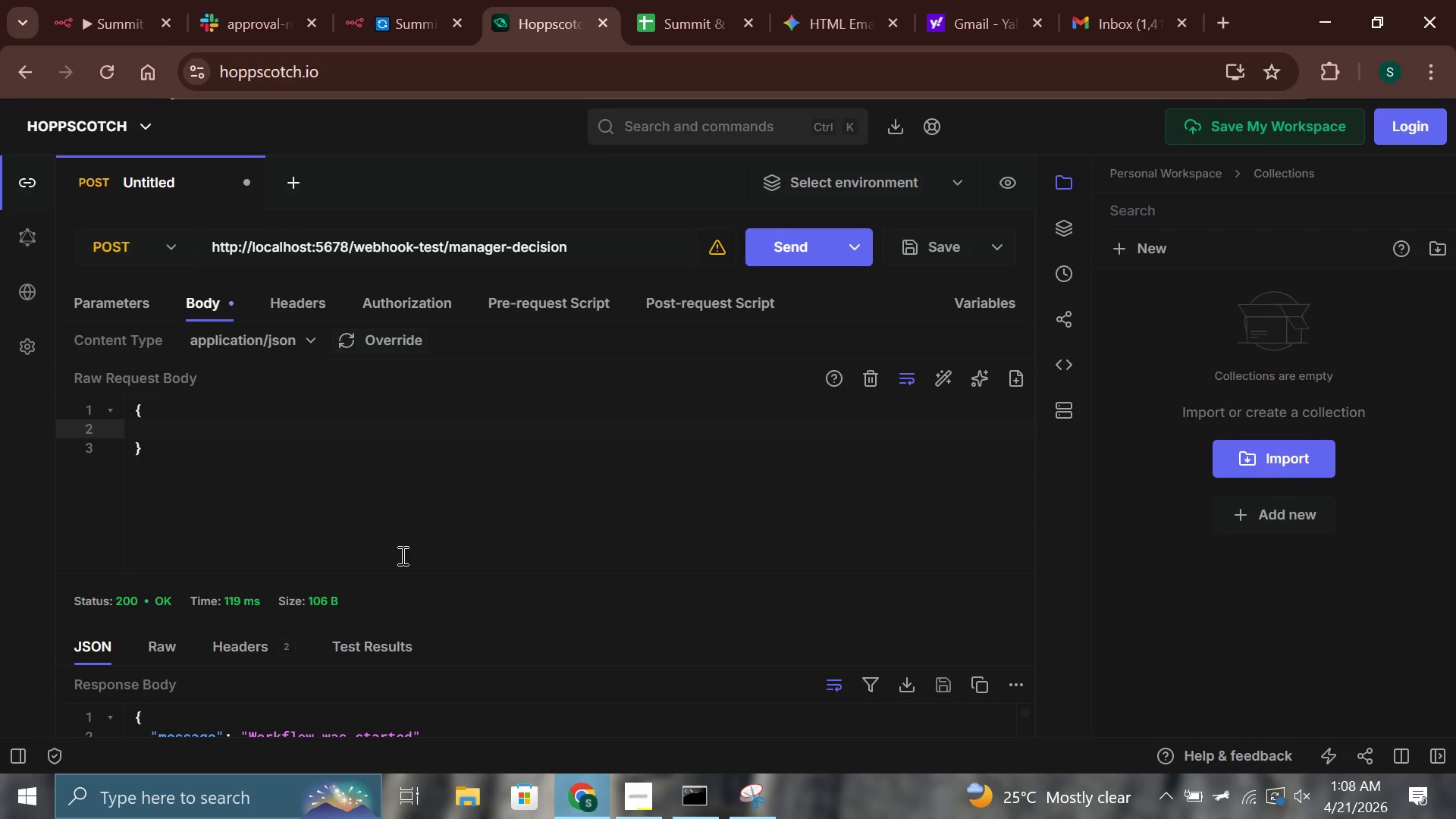 
type("request_id)
 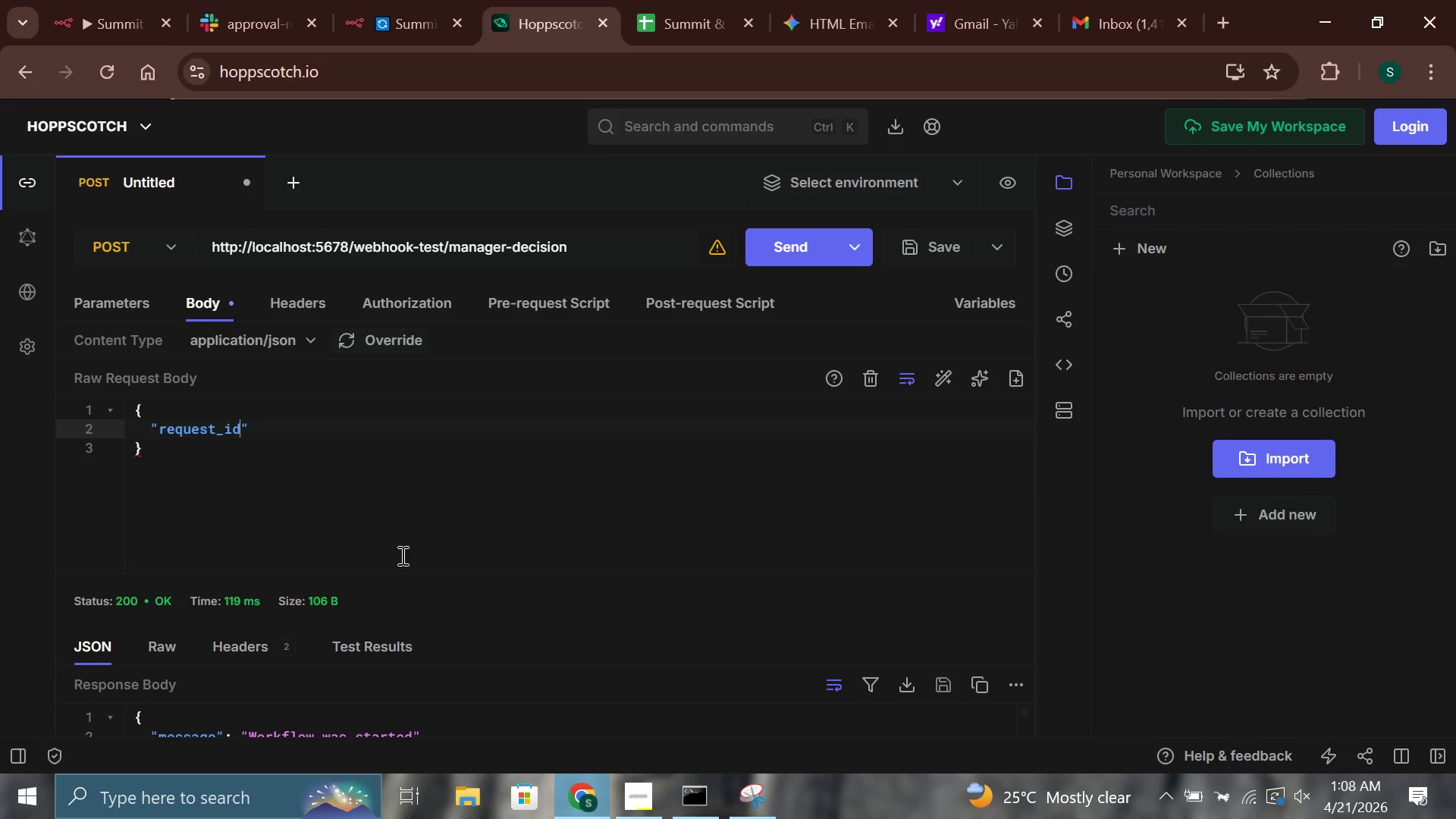 
key(ArrowRight)
 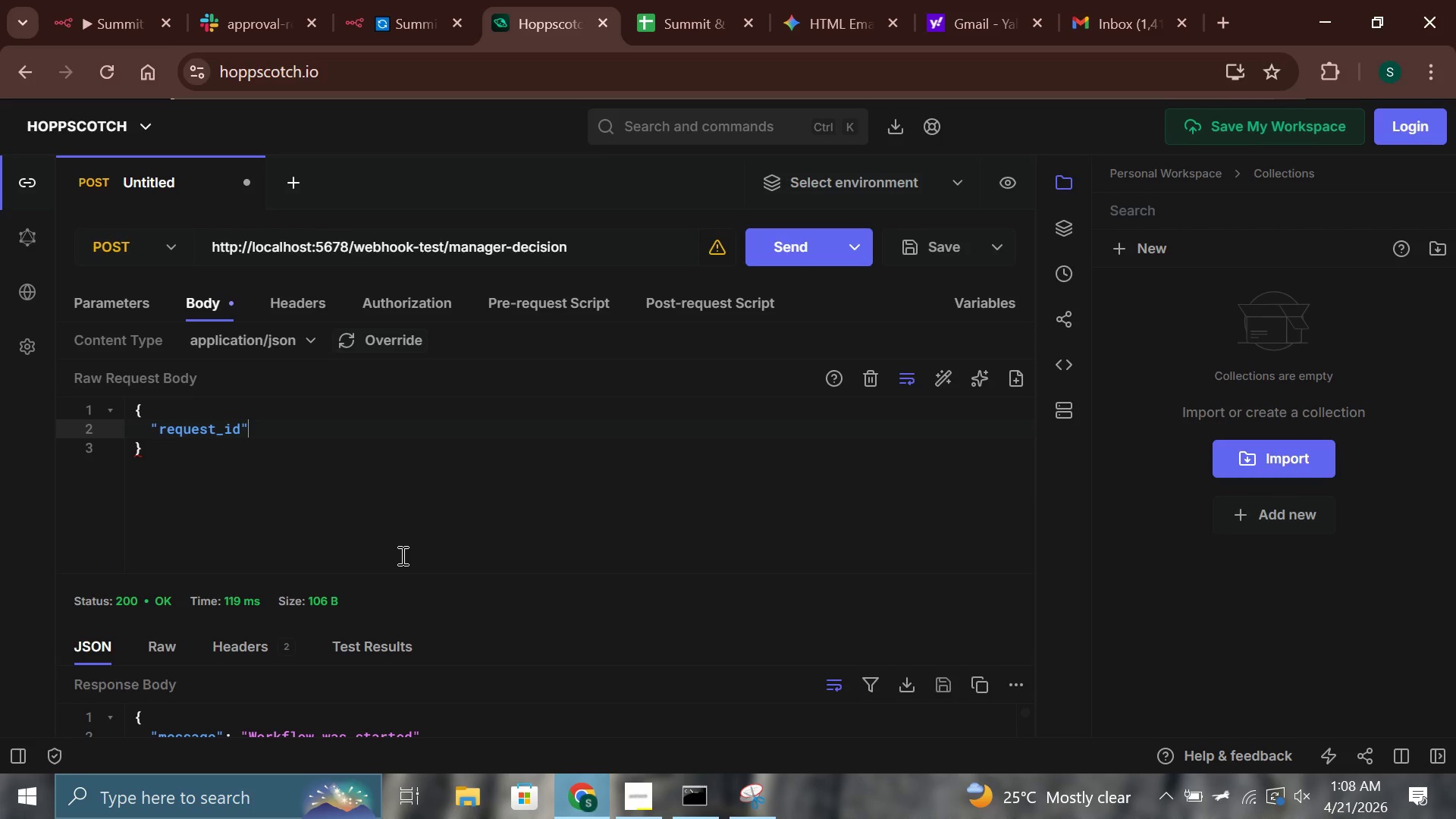 
type(: "REQ-002)
 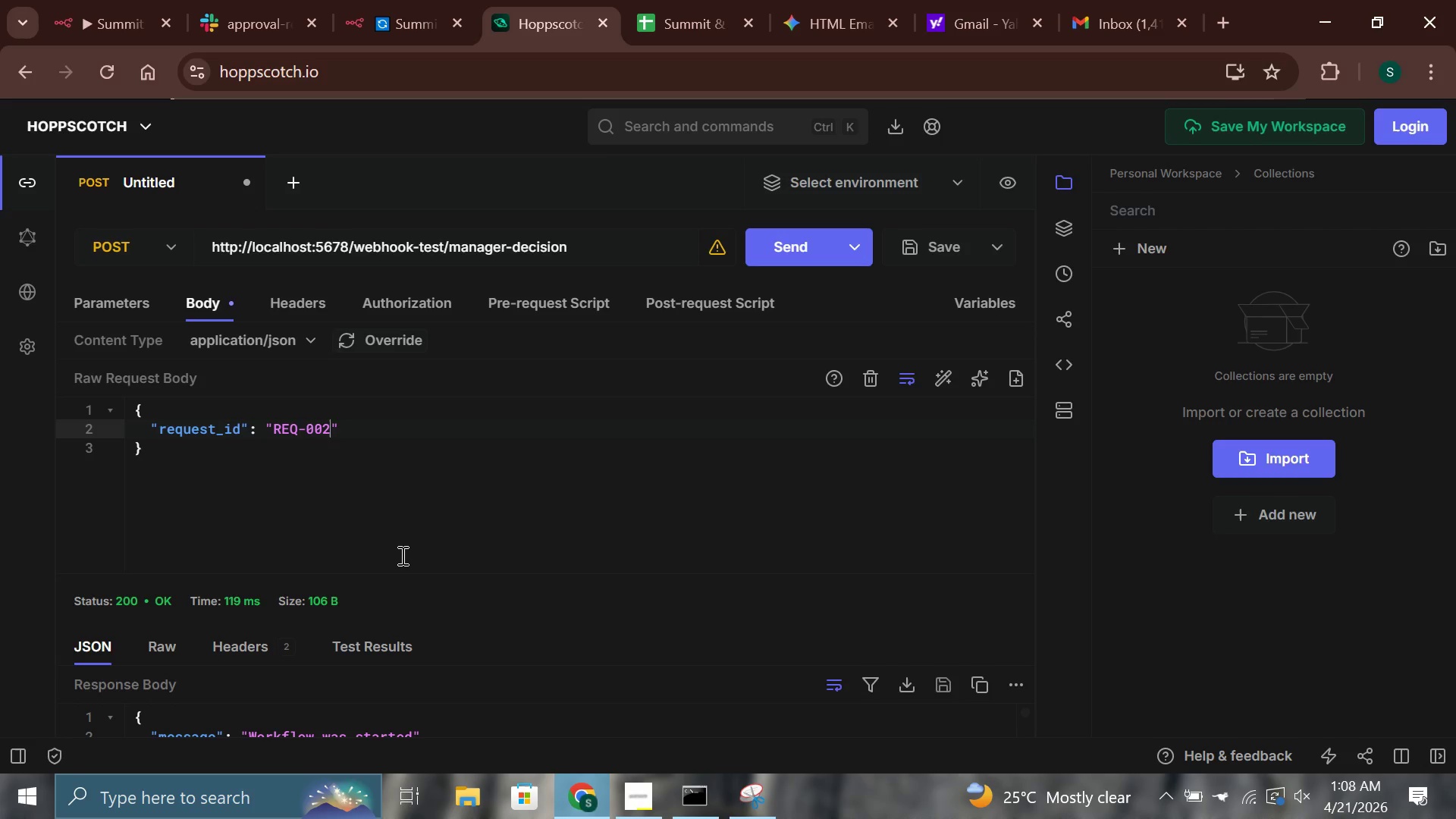 
key(ArrowRight)
 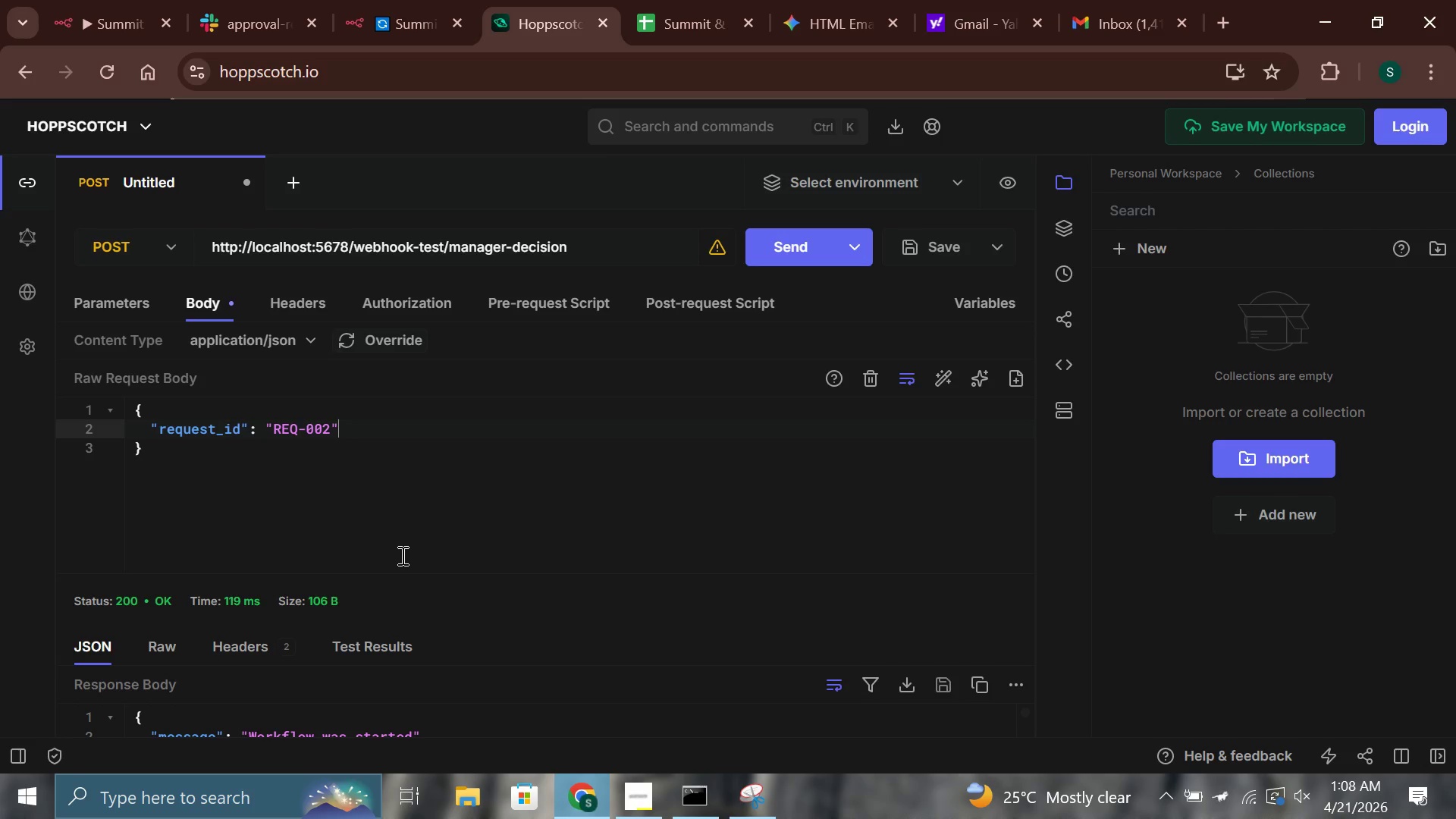 
key(Comma)
 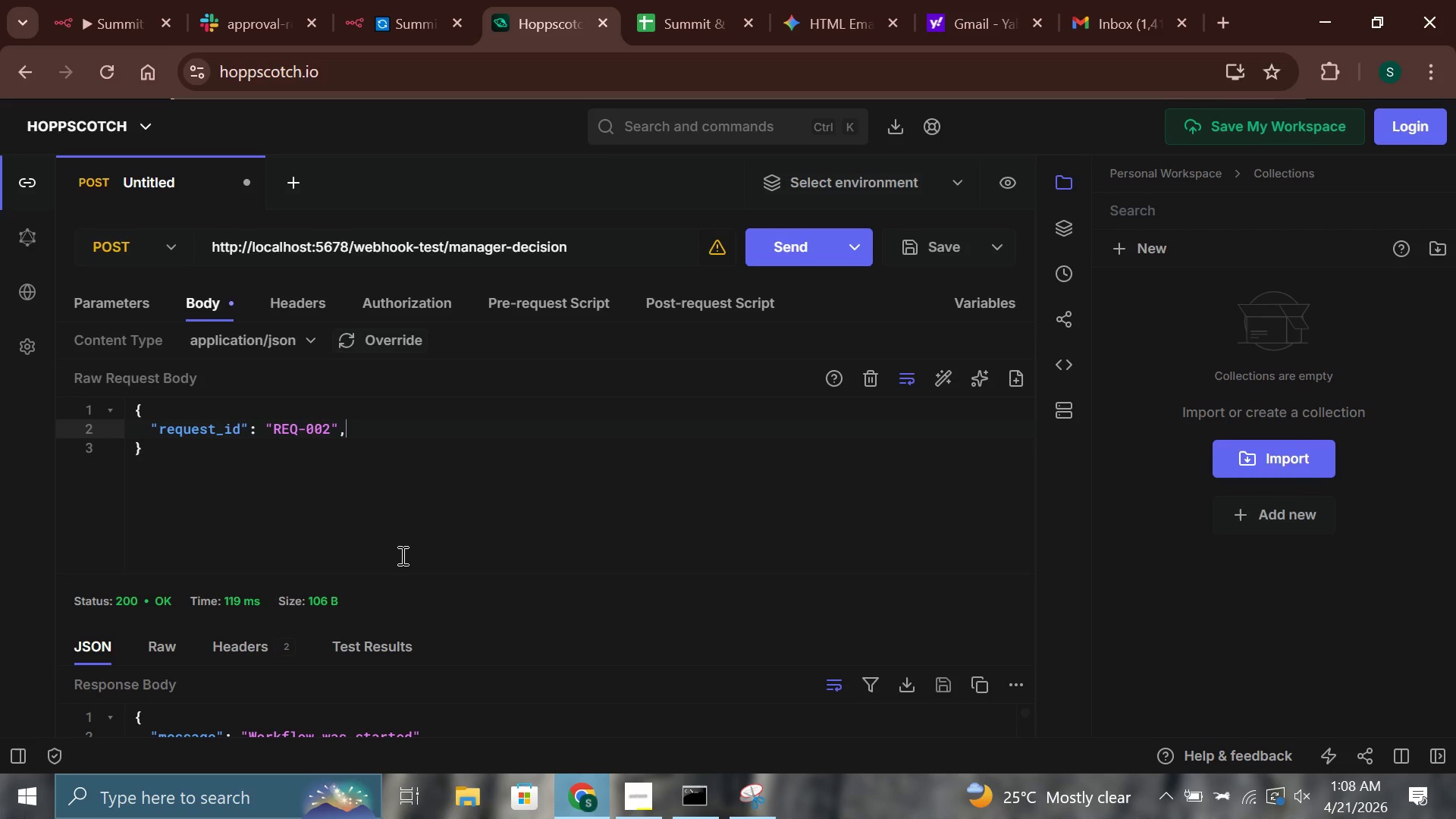 
key(Enter)
 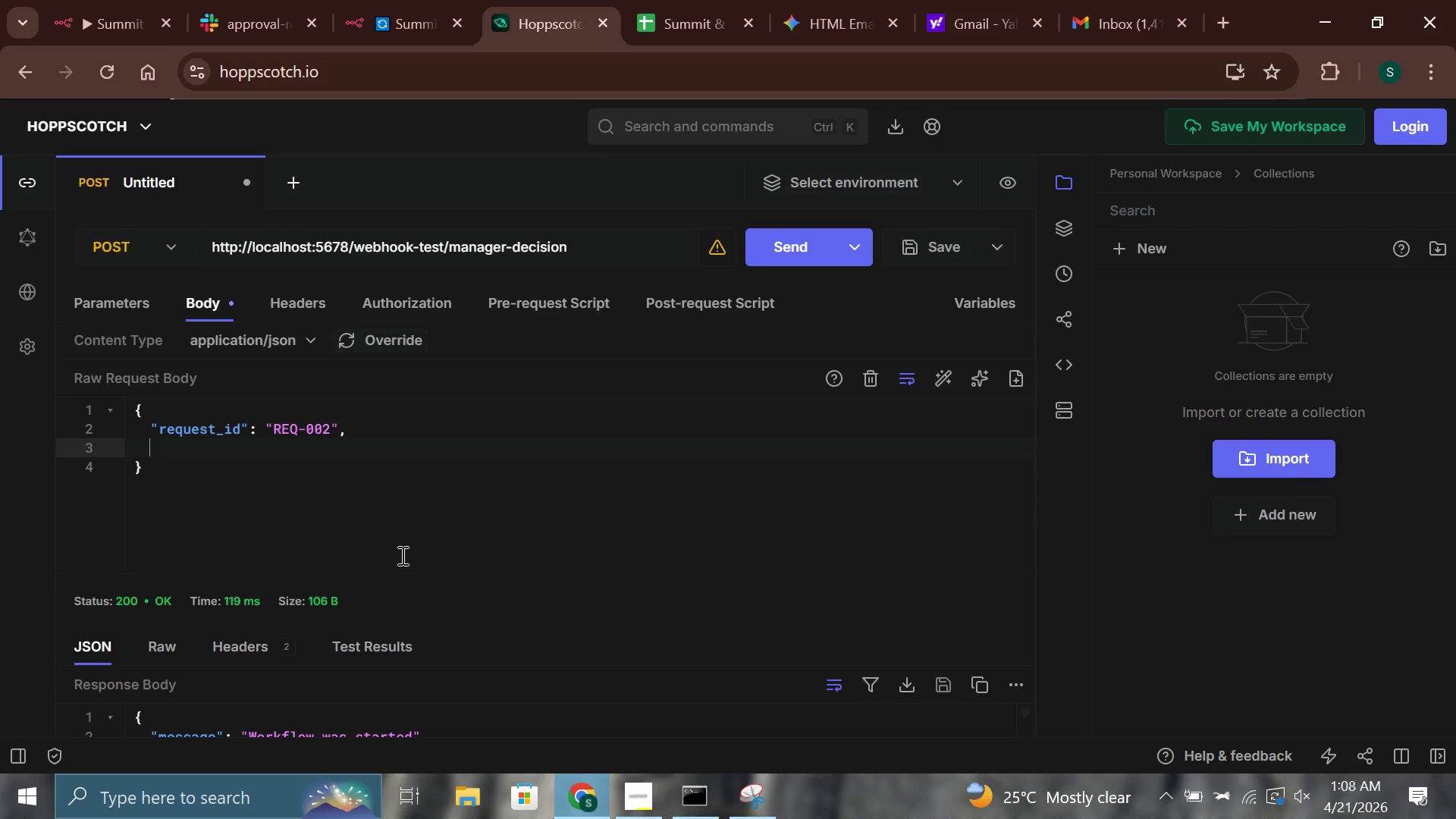 
type("consultant_name)
 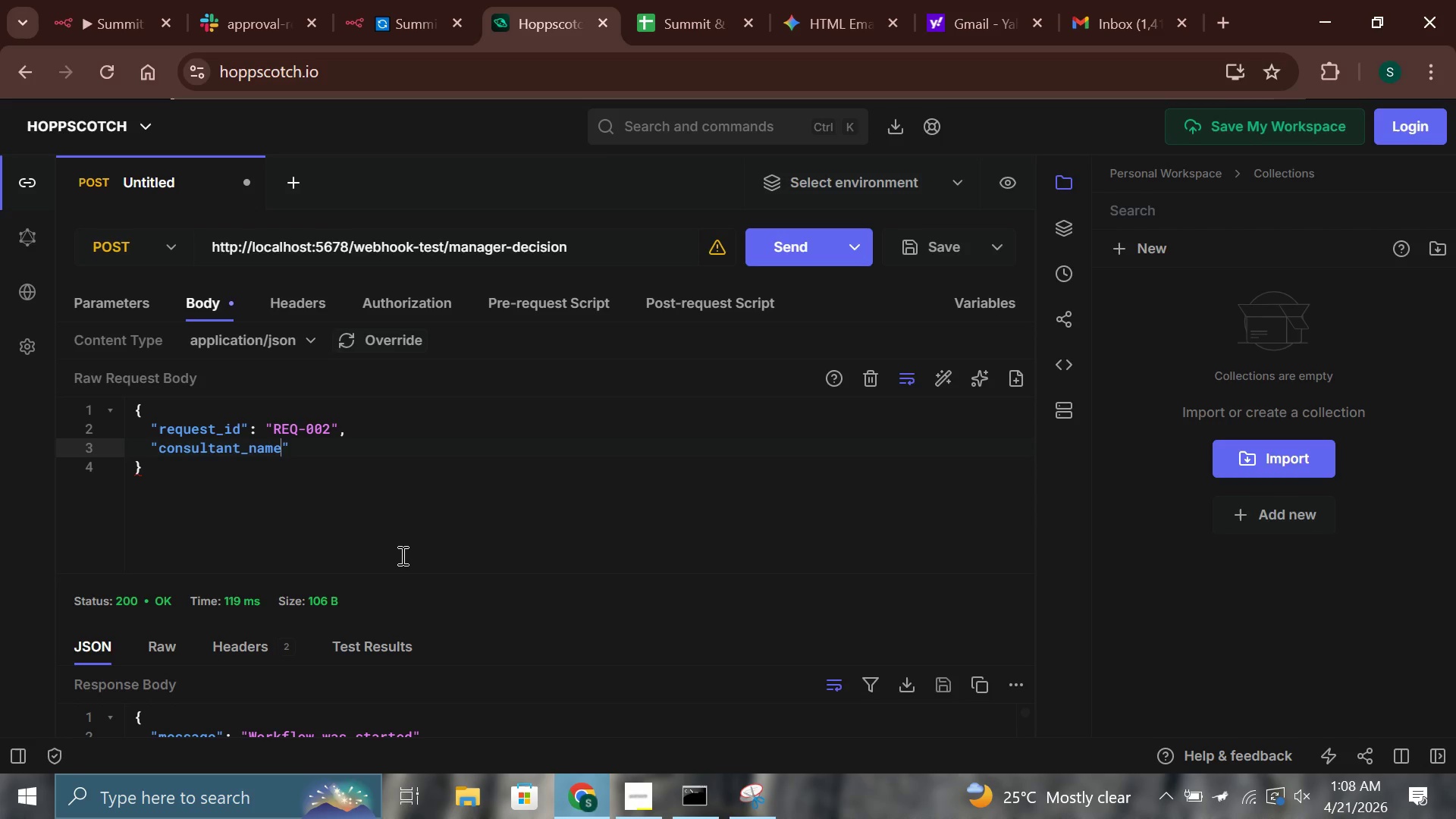 
hold_key(key=ShiftLeft, duration=0.31)
 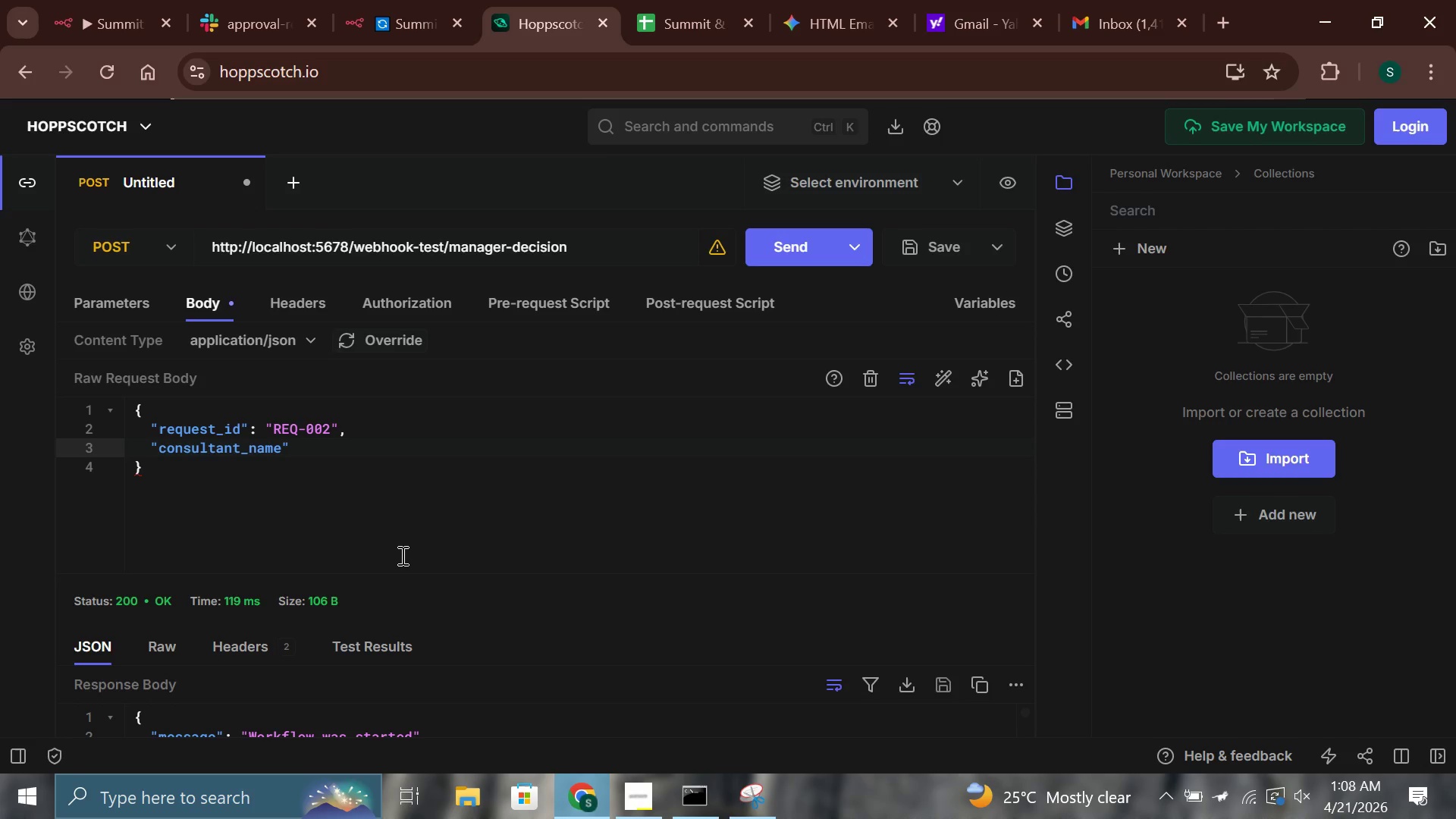 
key(ArrowRight)
 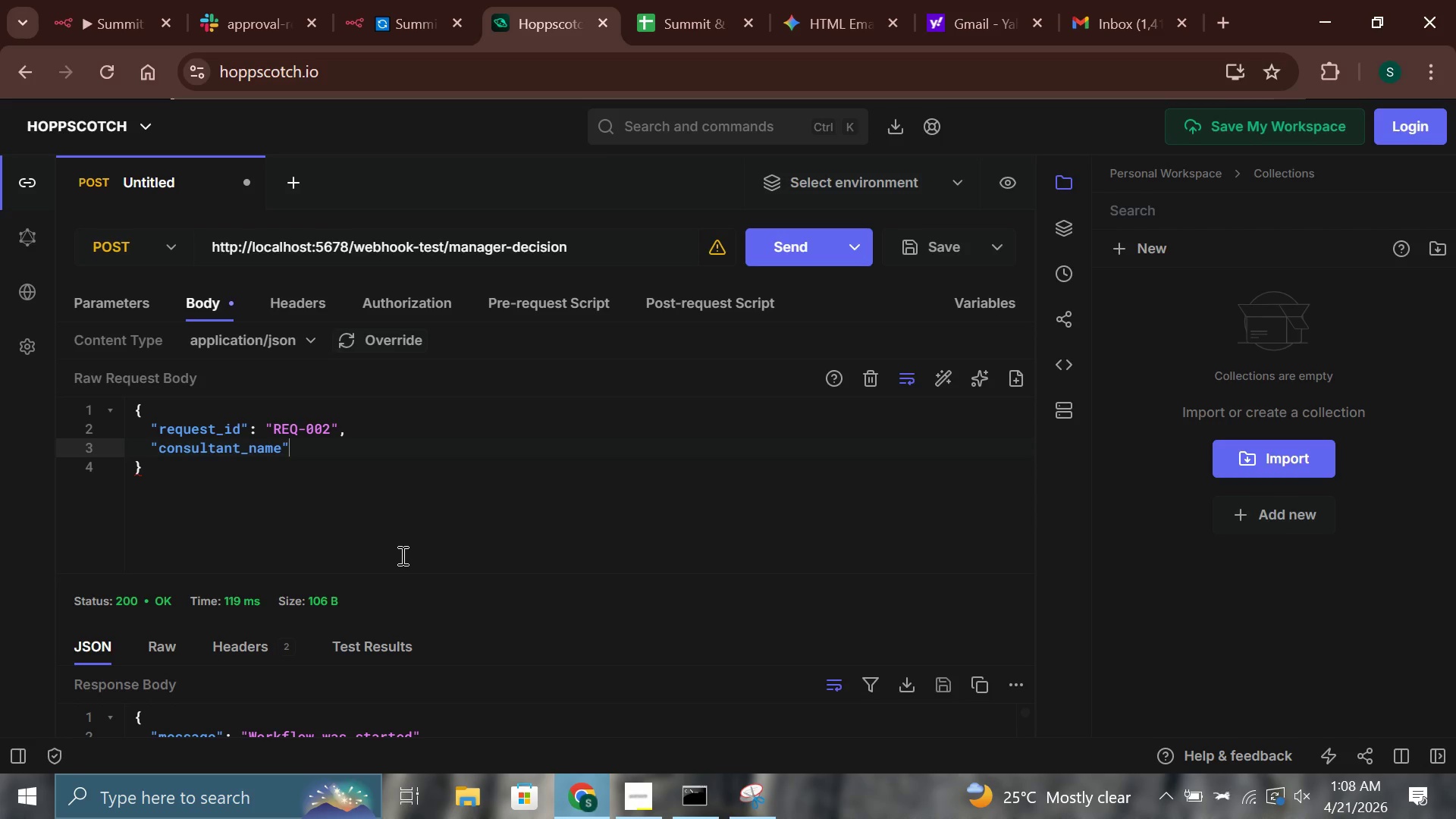 
type(: "Marcus Holt)
 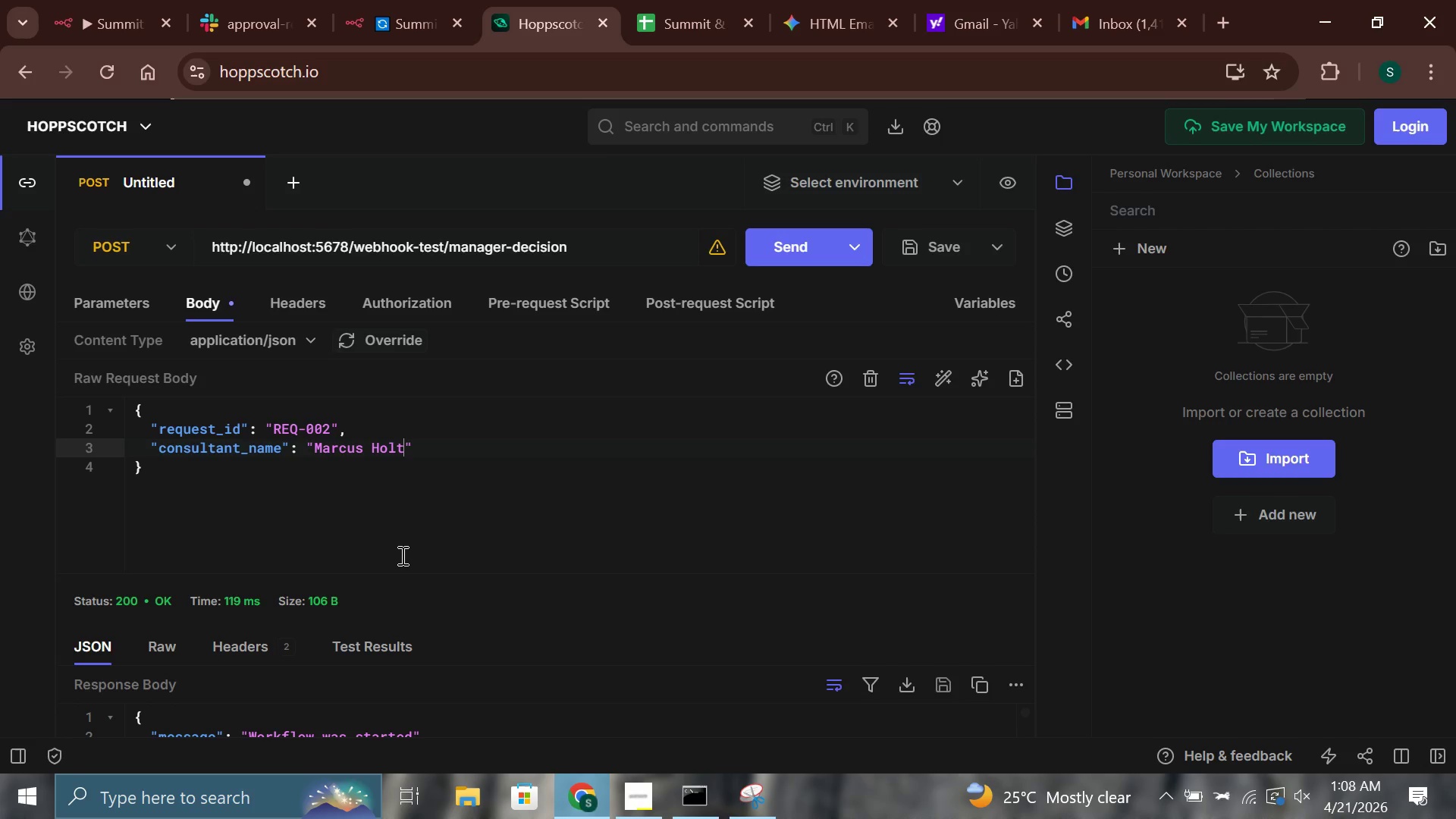 
key(ArrowRight)
 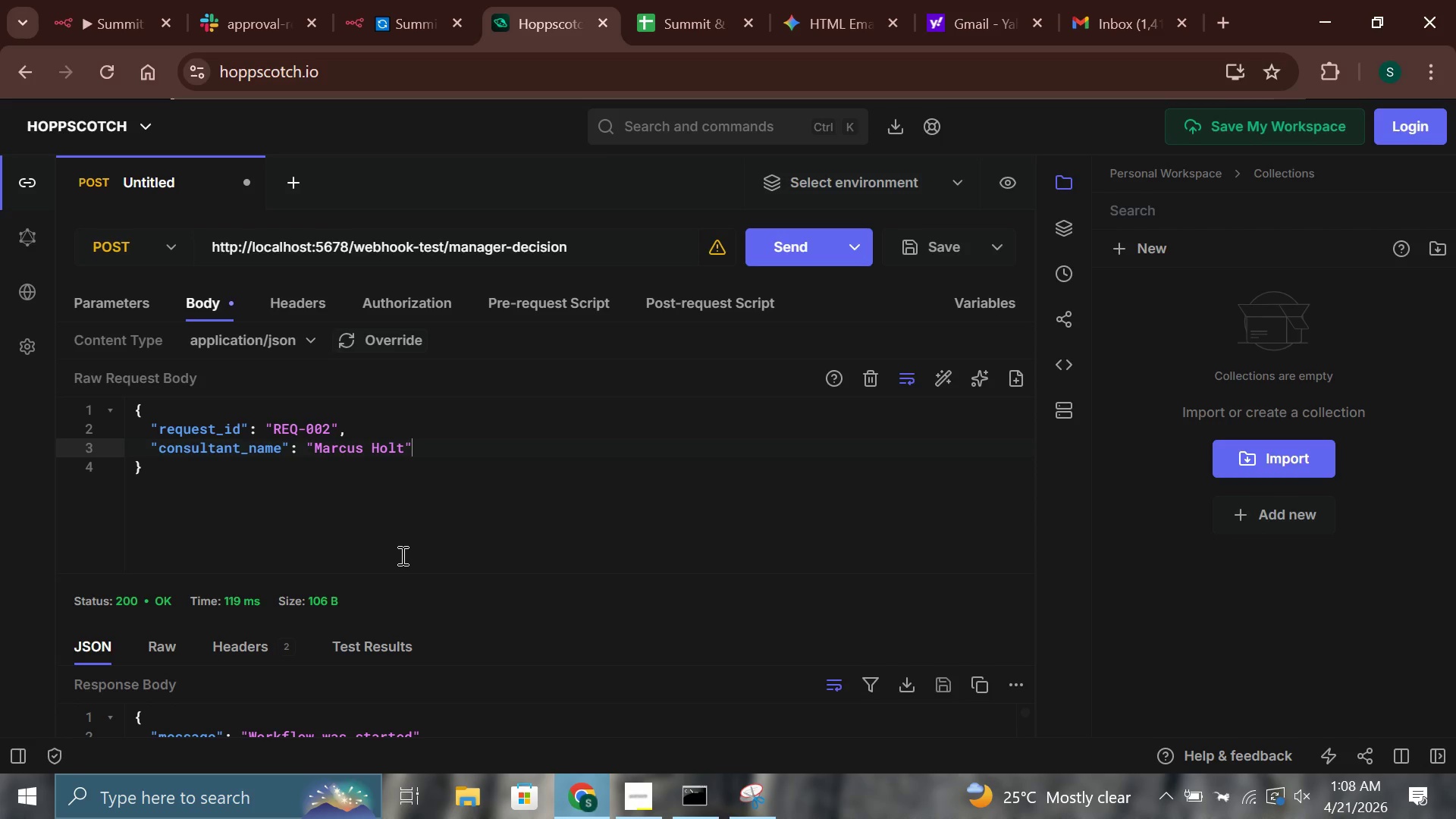 
key(Comma)
 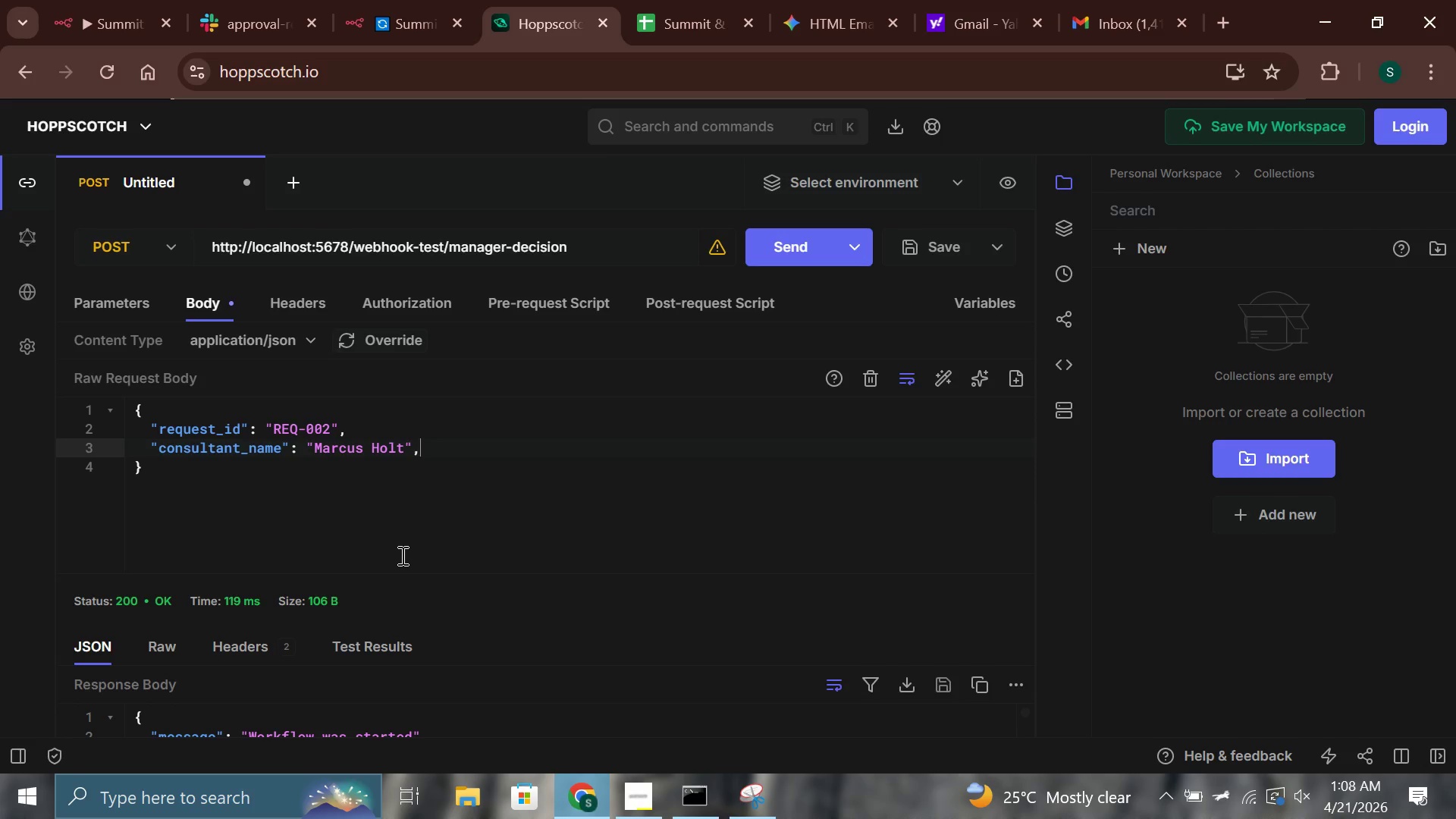 
key(Enter)
 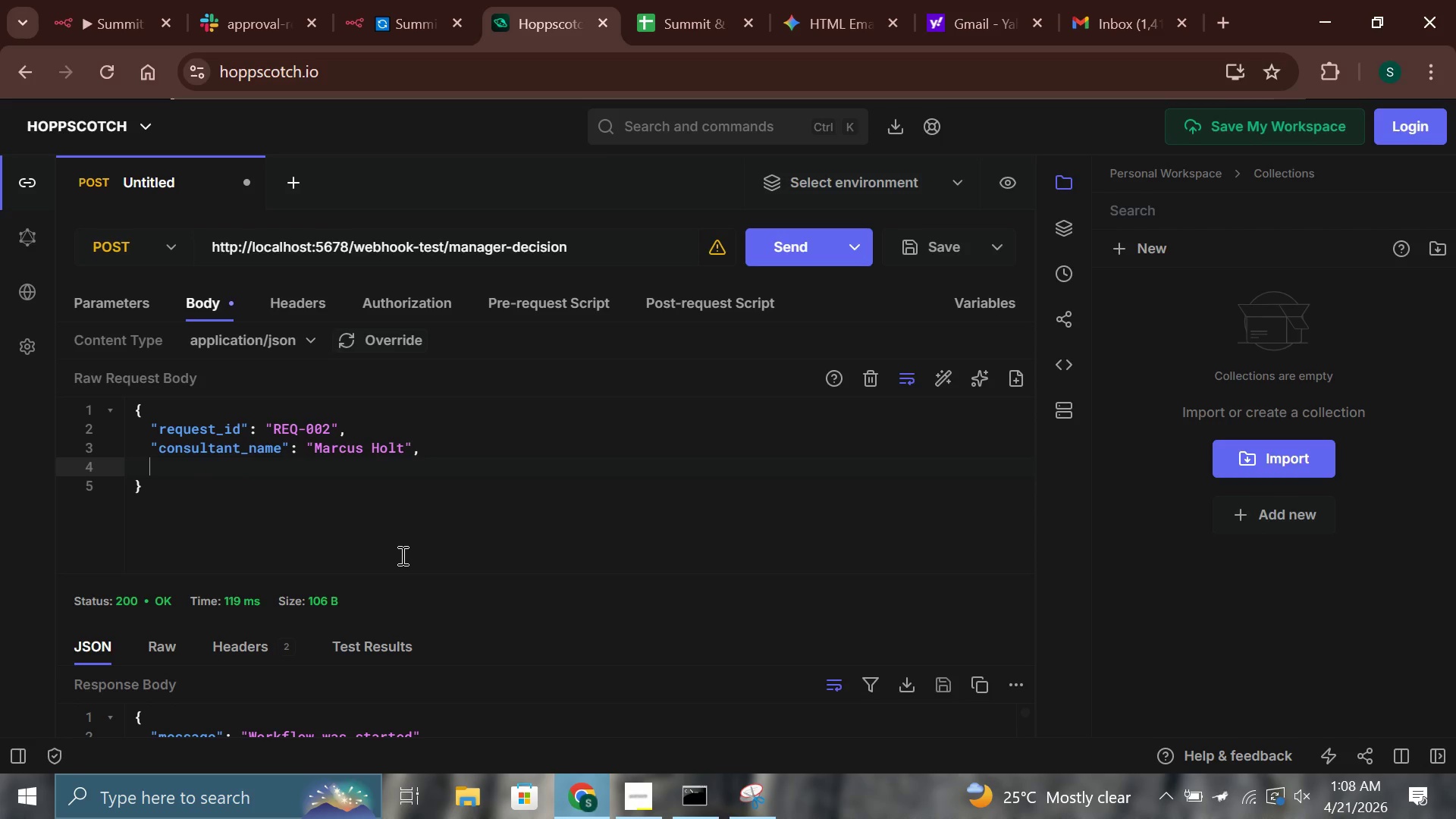 
type("consultant_email)
 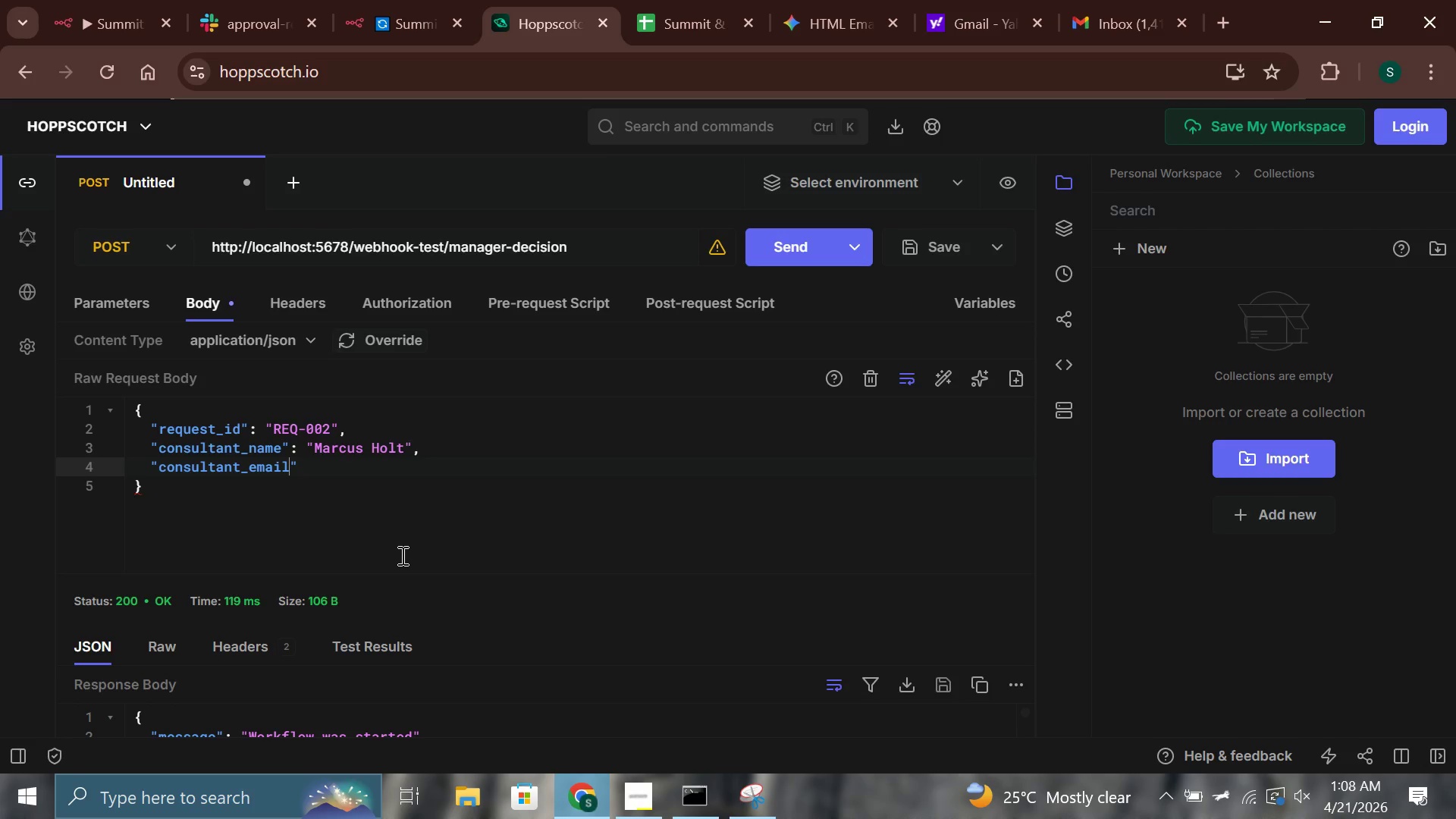 
key(ArrowRight)
 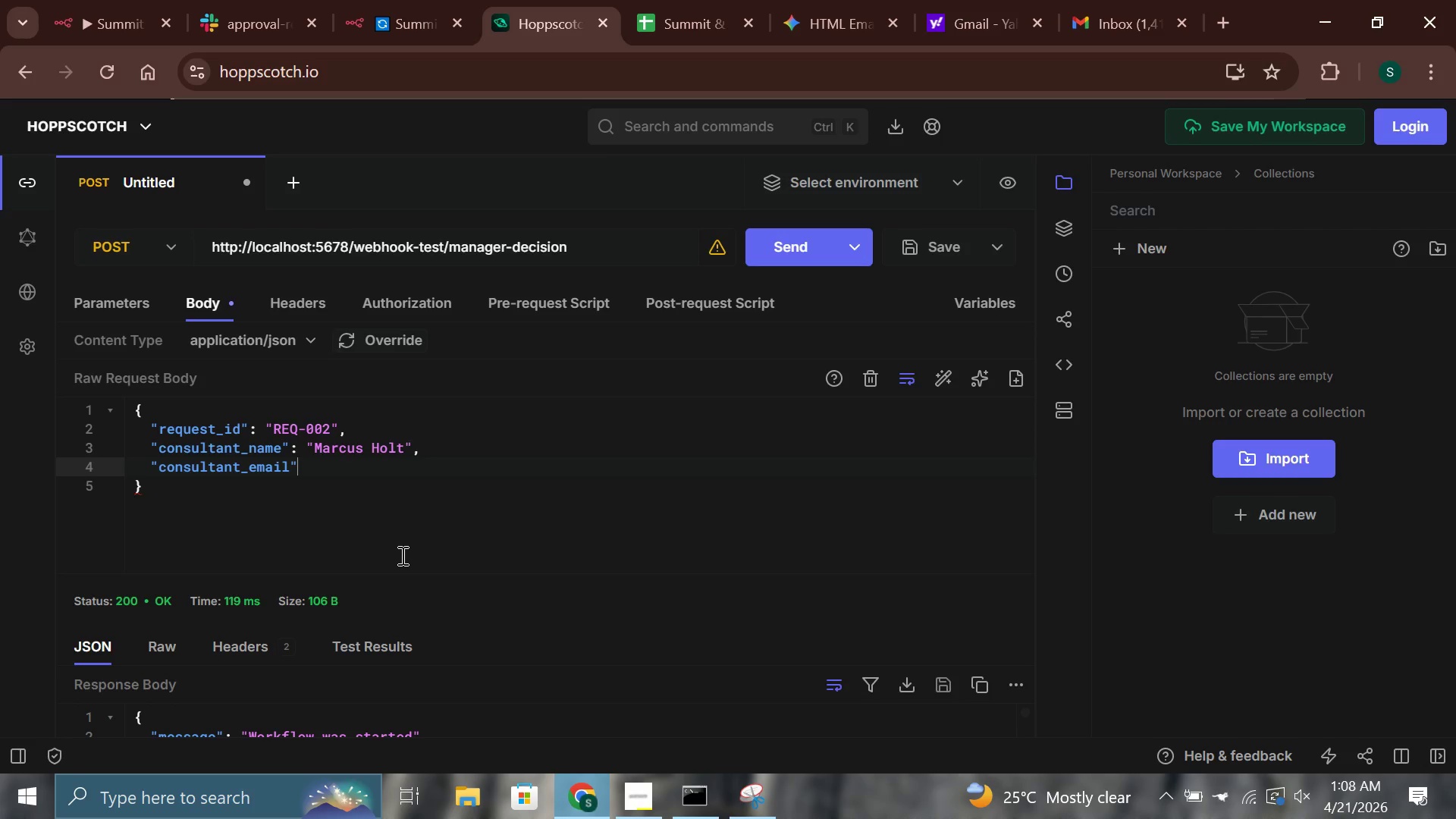 
type(: "your_email@gmail.com)
 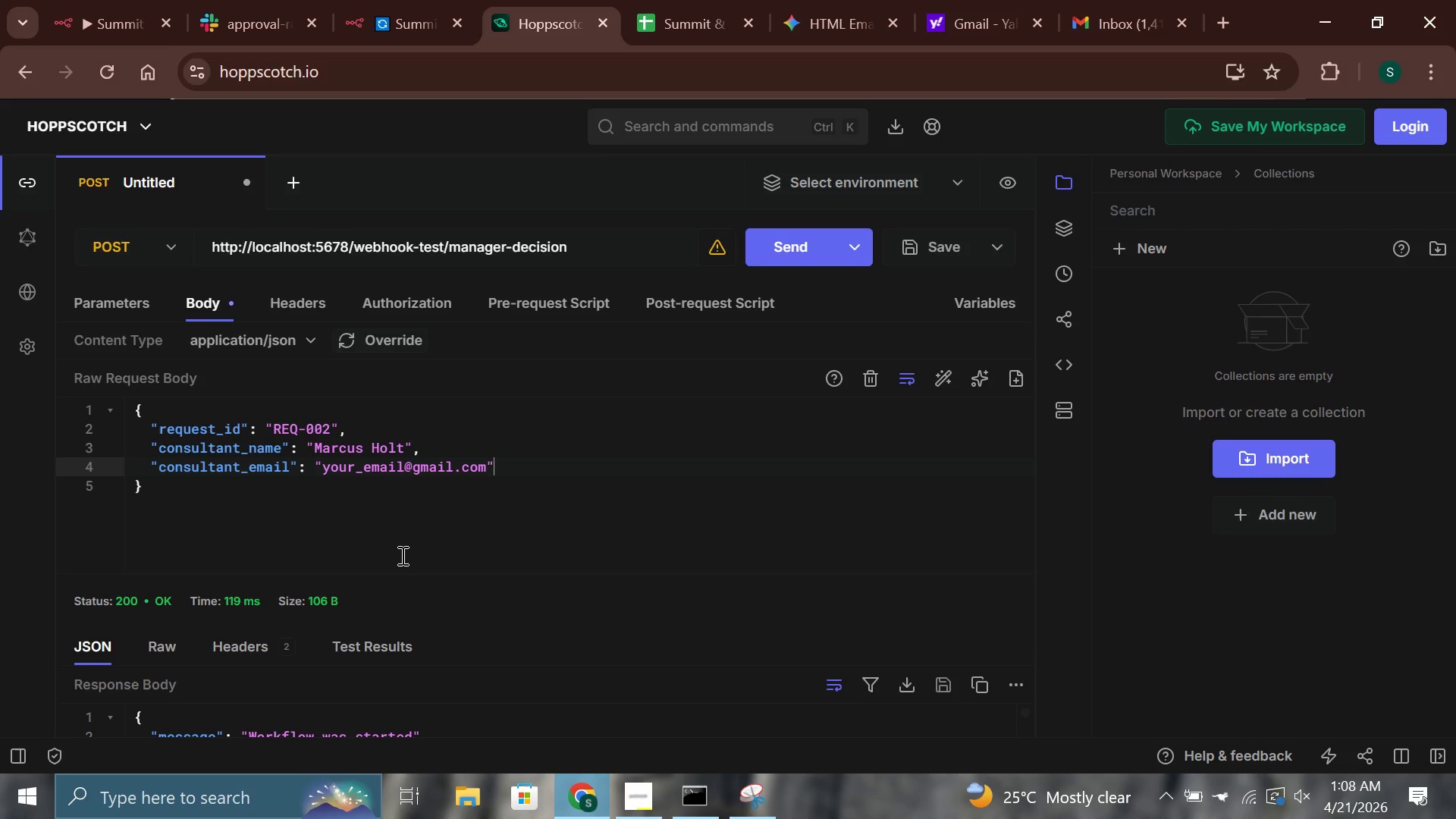 
 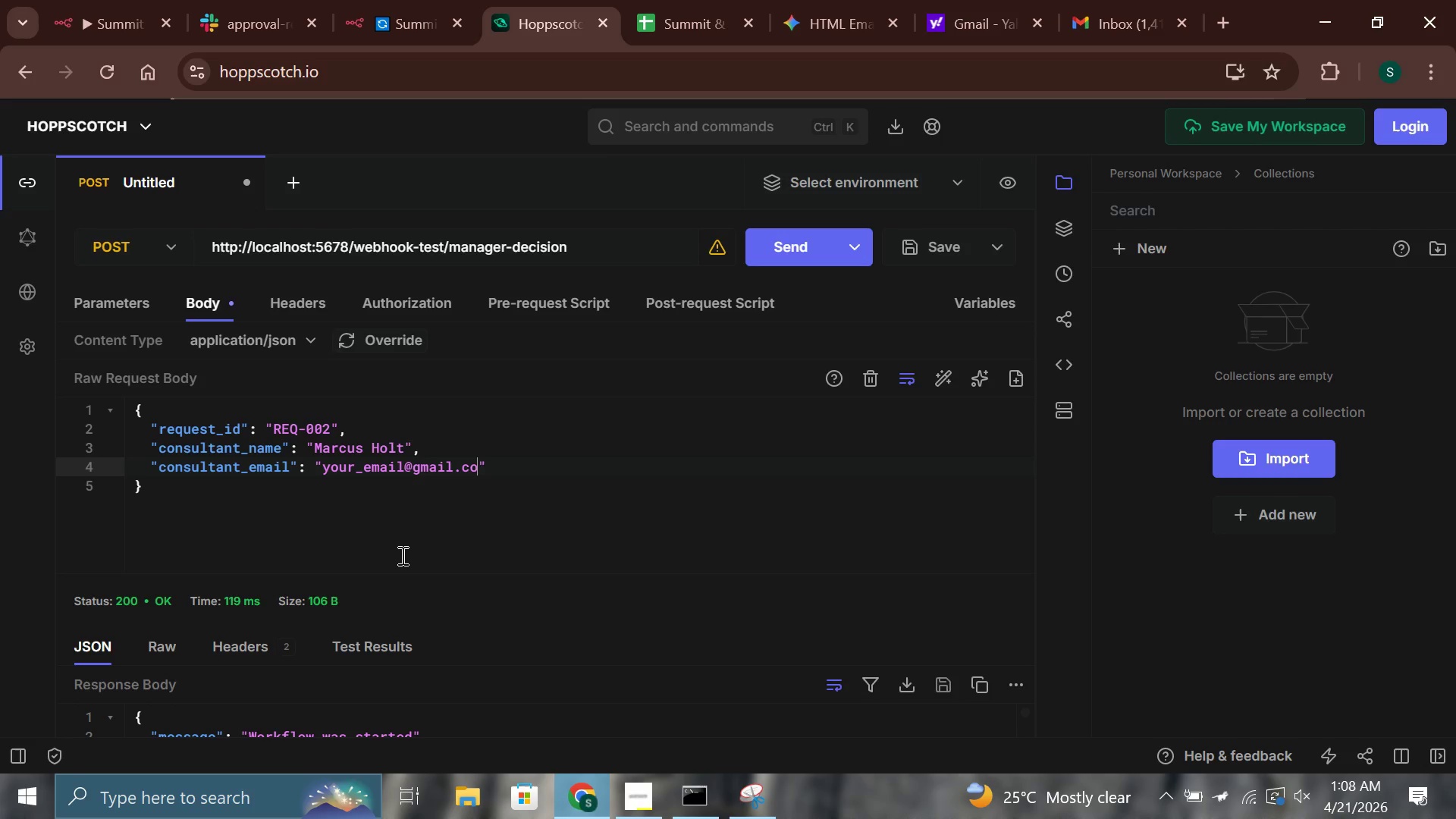 
key(ArrowRight)
 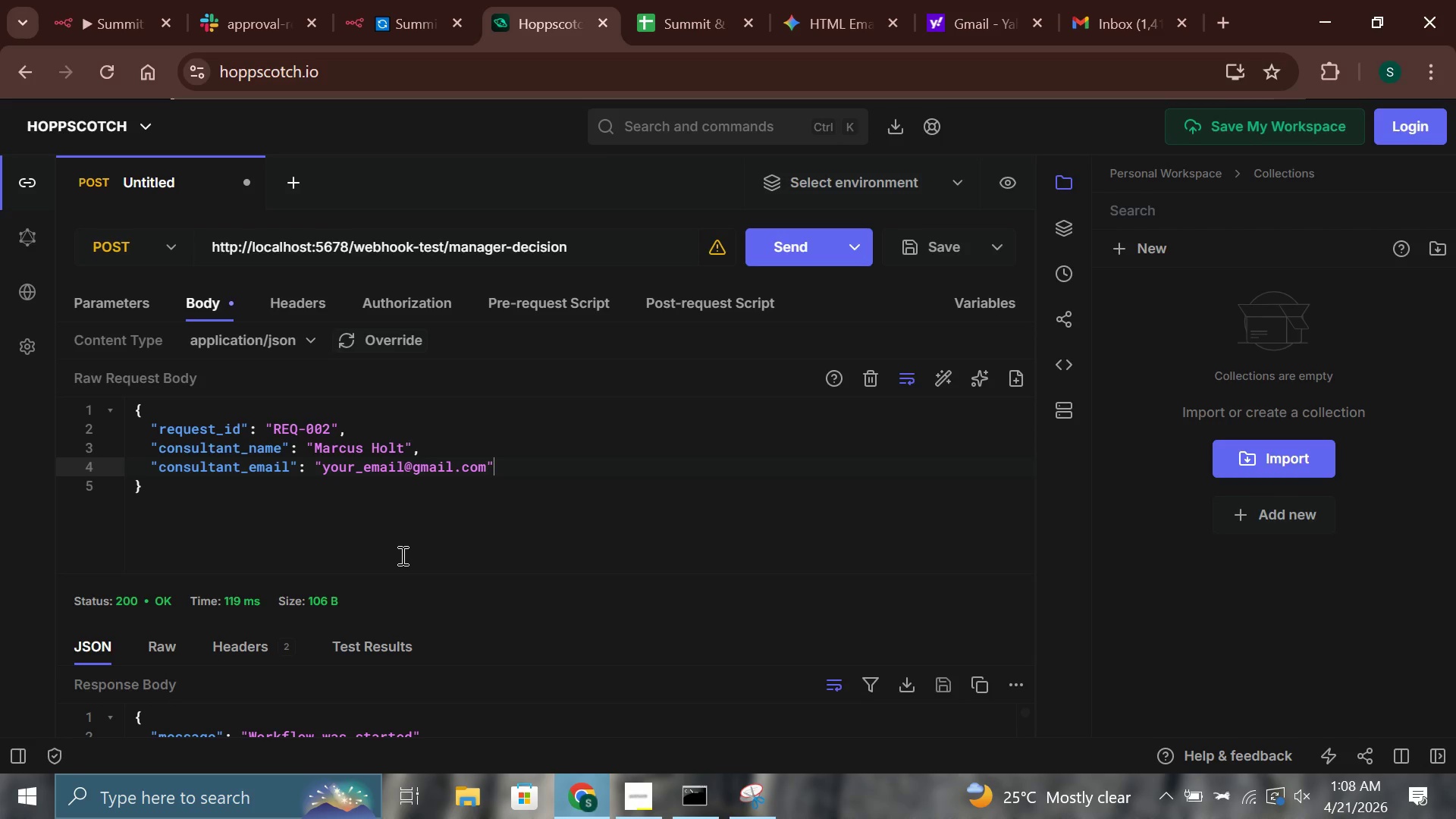 
key(Comma)
 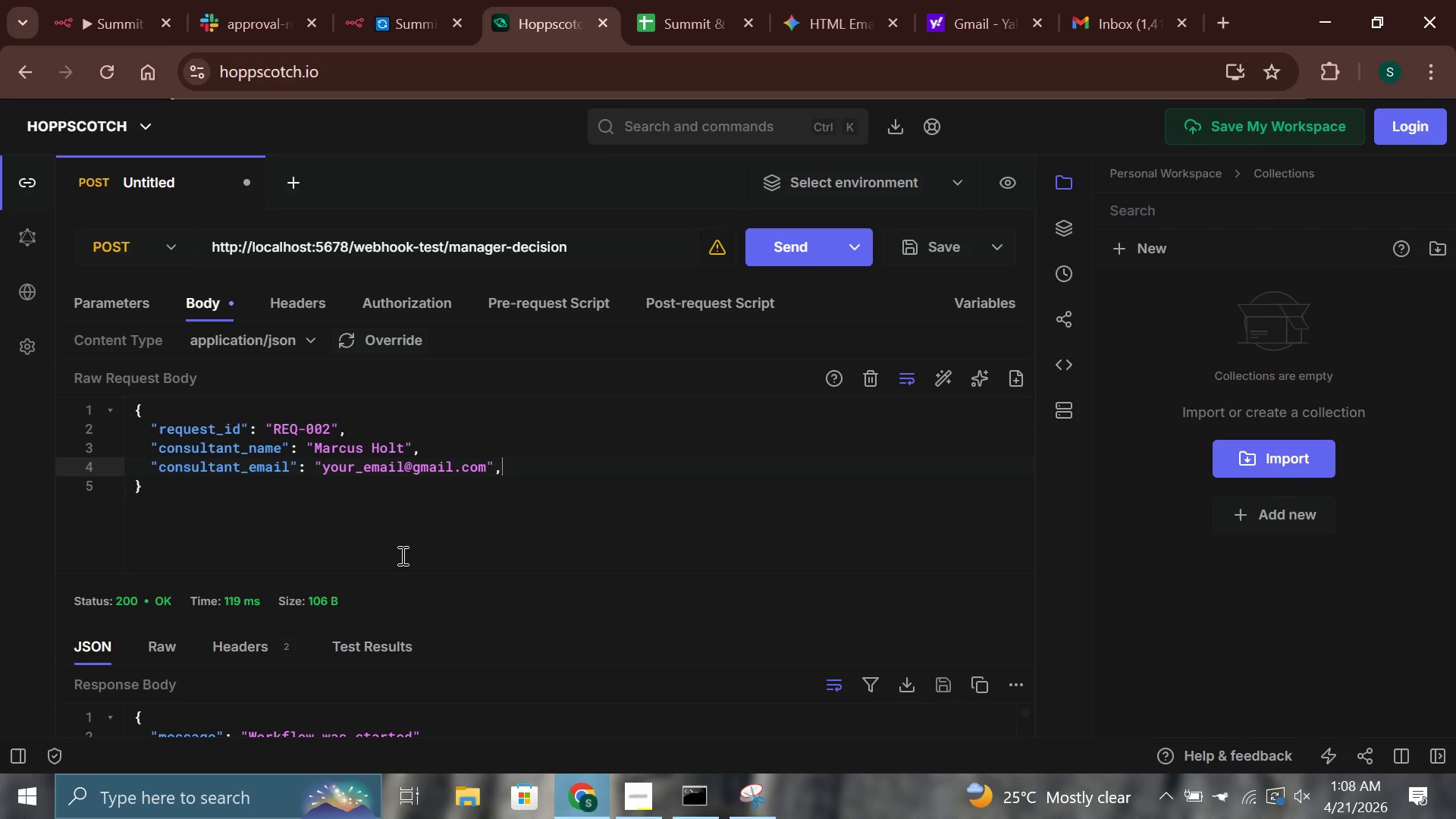 
key(Enter)
 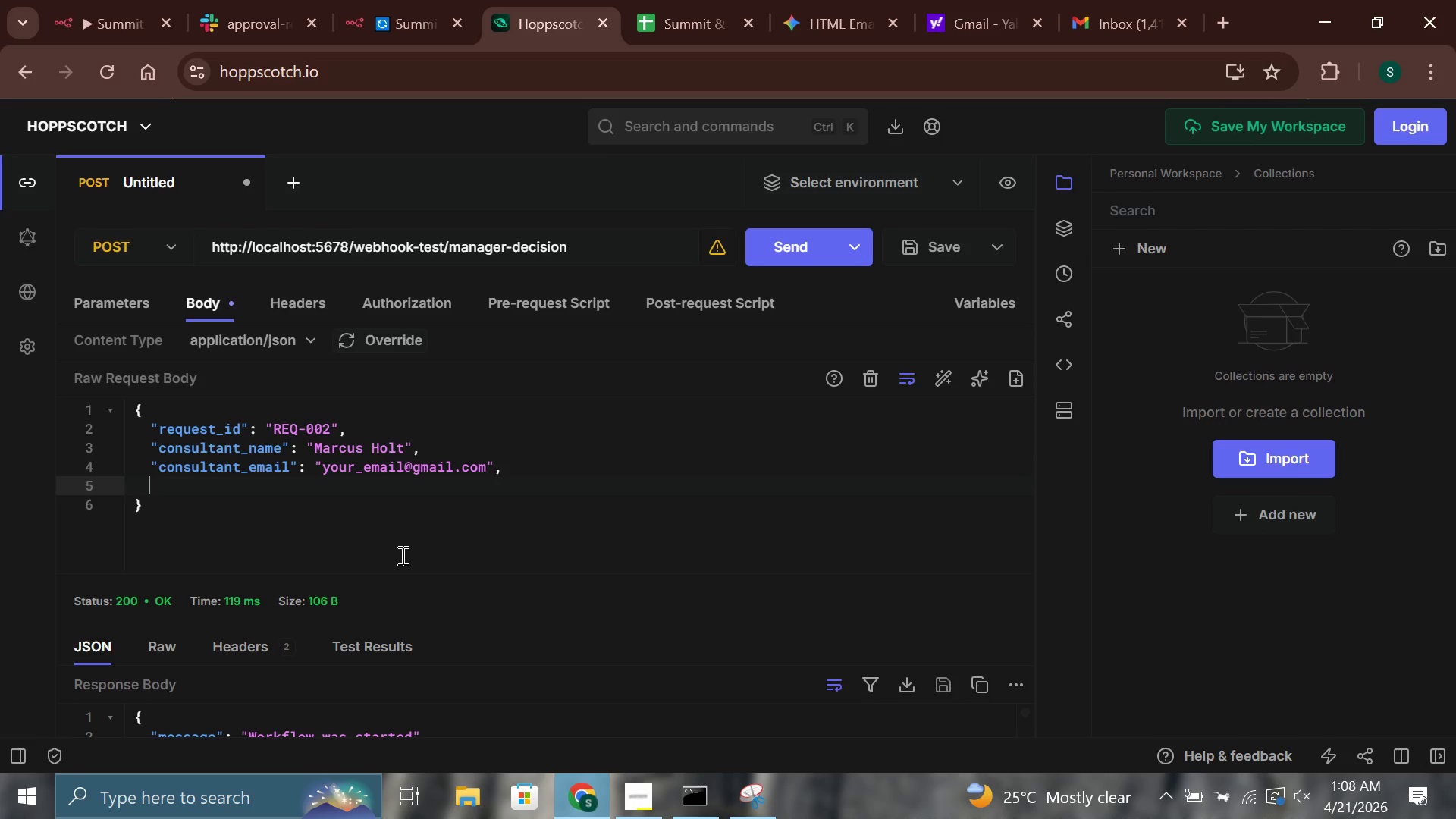 
type("client_name)
 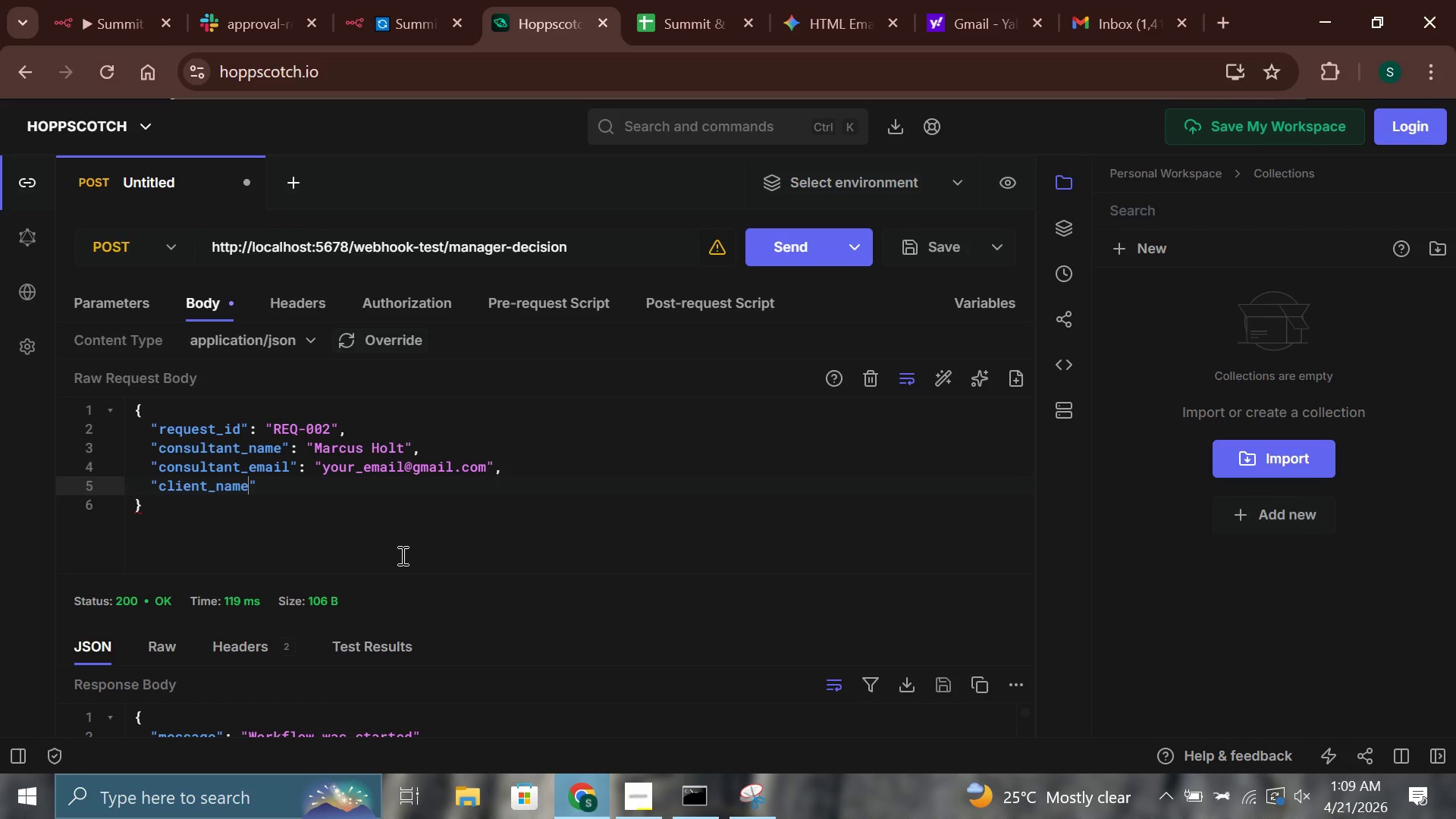 
 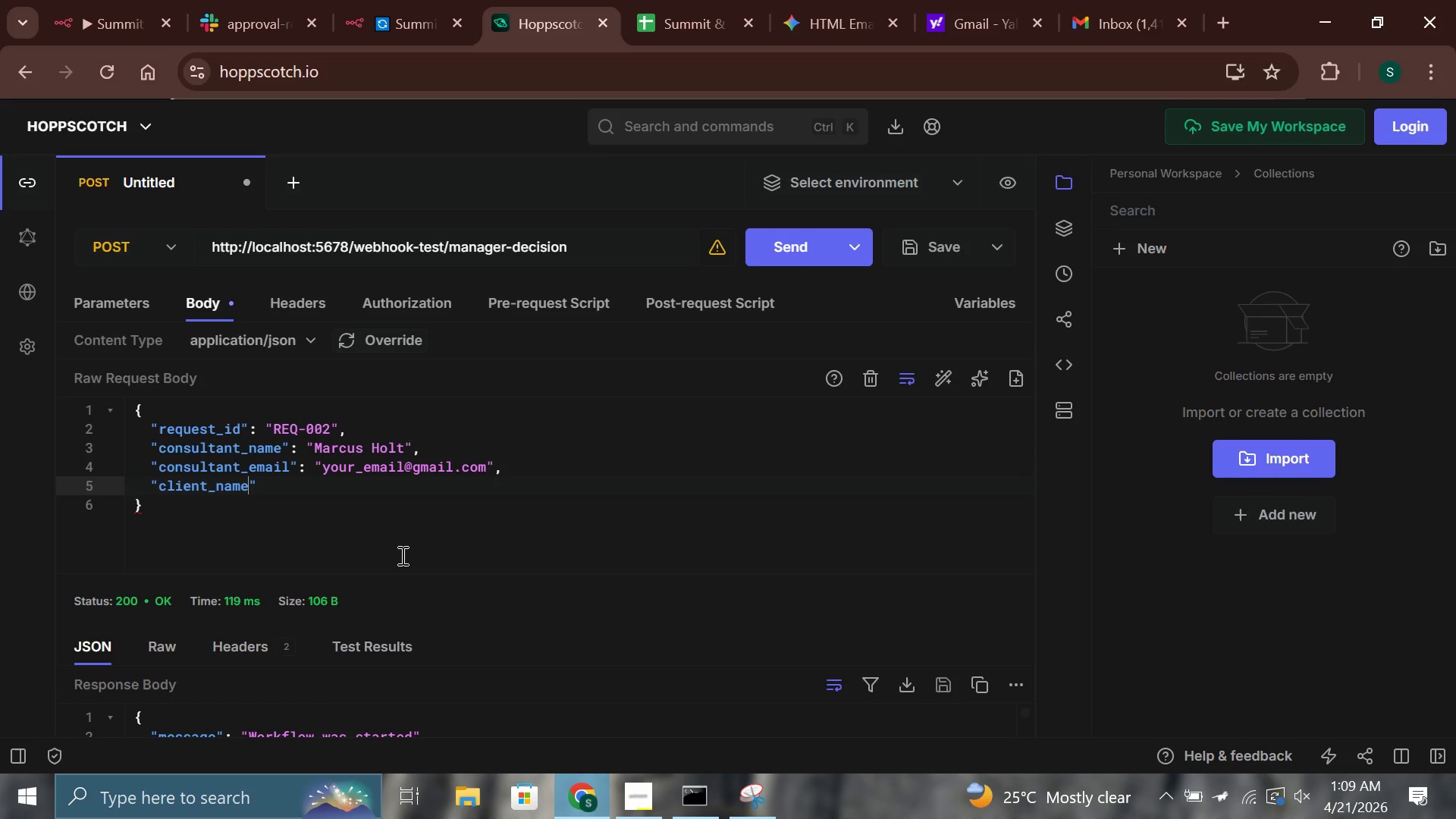 
key(ArrowRight)
 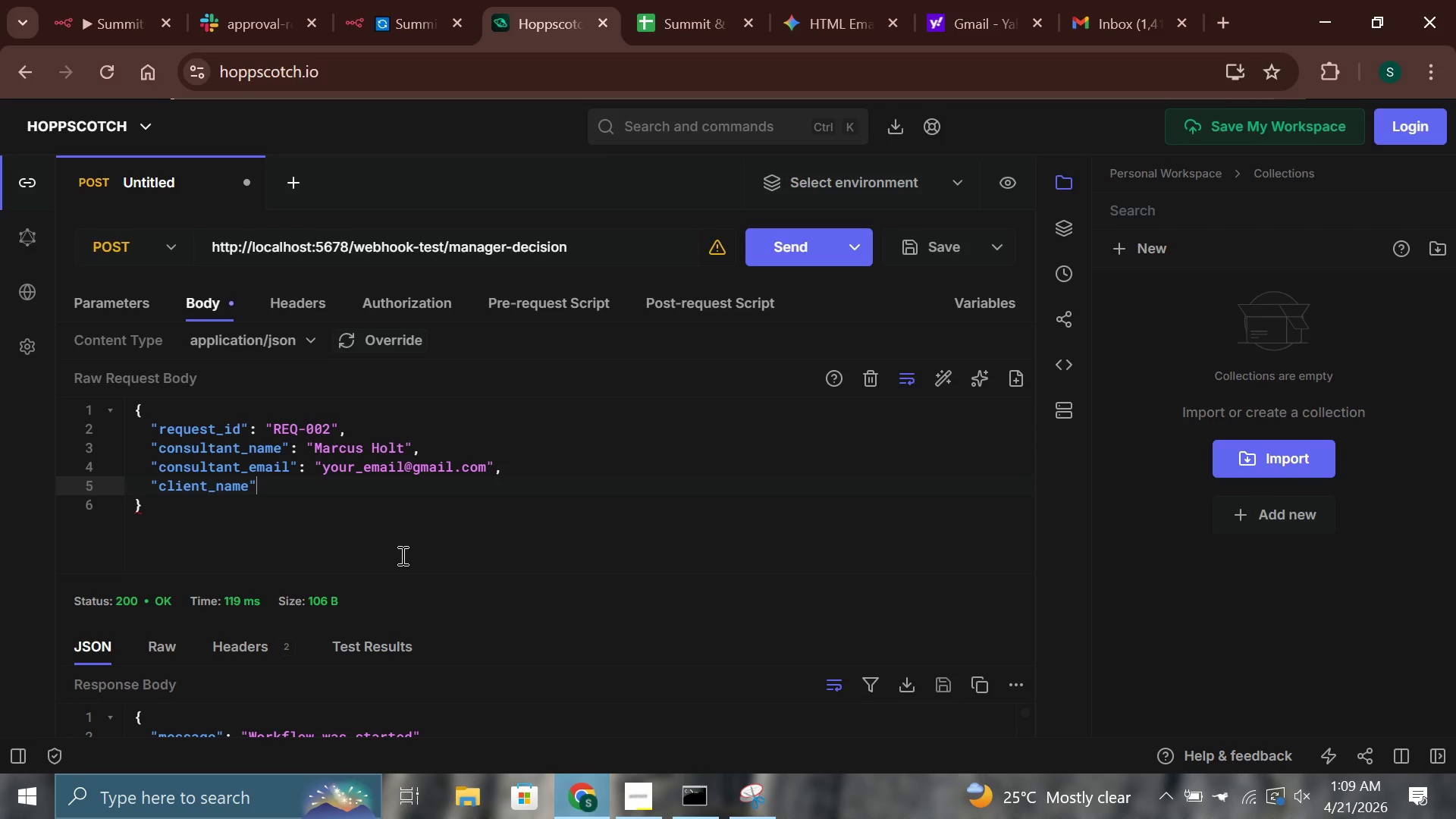 
type(: "Voss & Partners)
 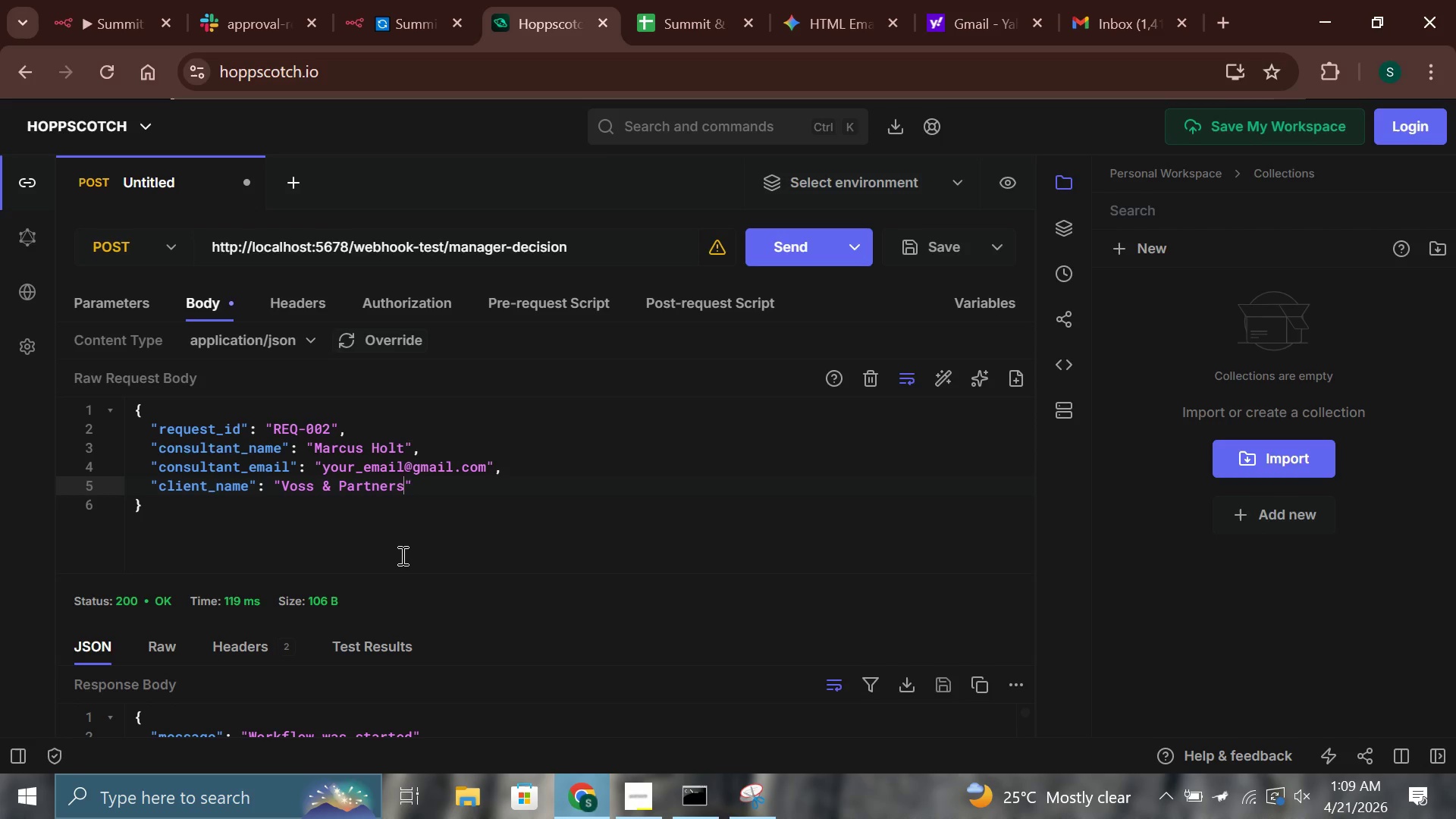 
 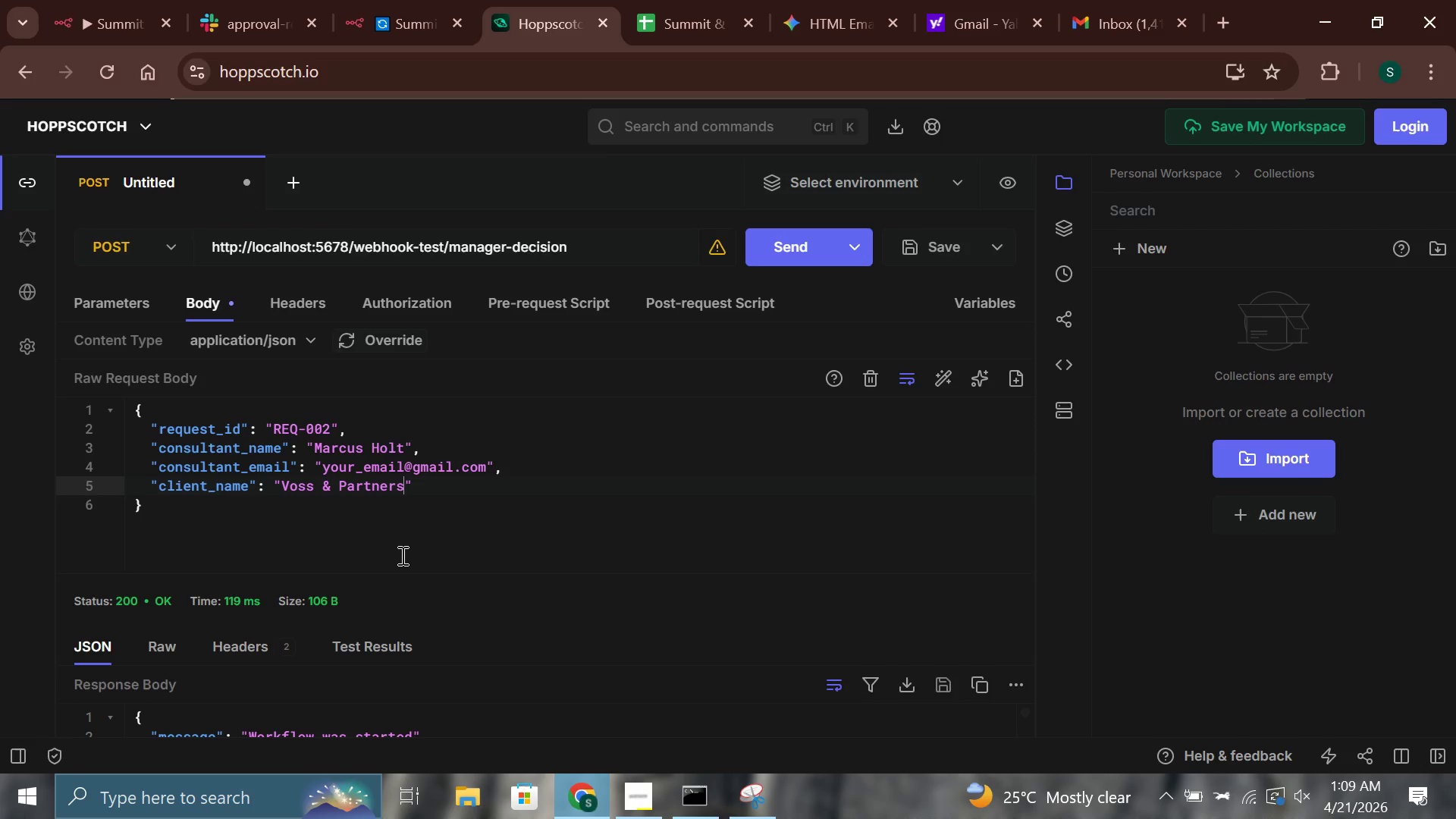 
key(ArrowRight)
 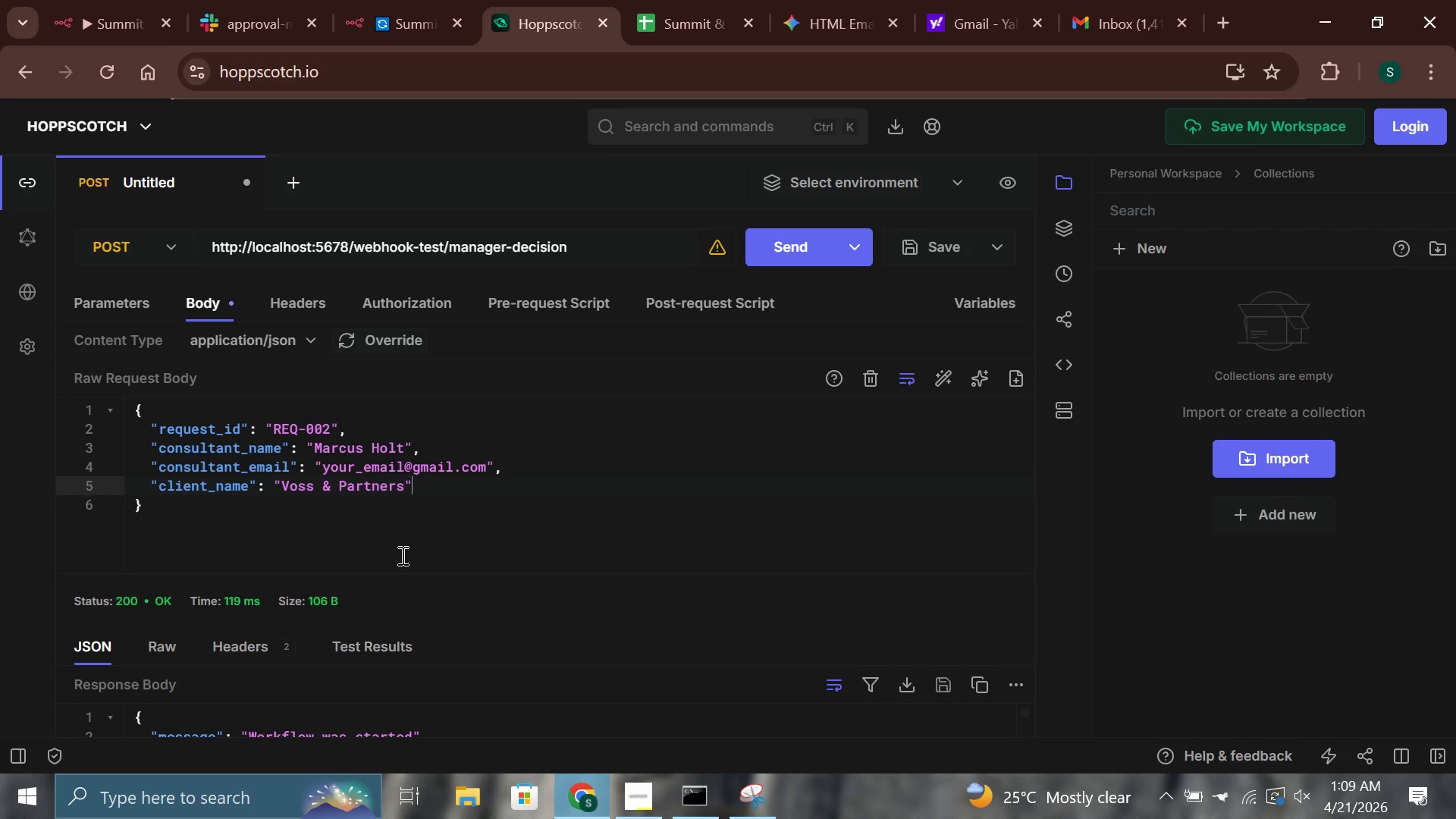 
key(Comma)
 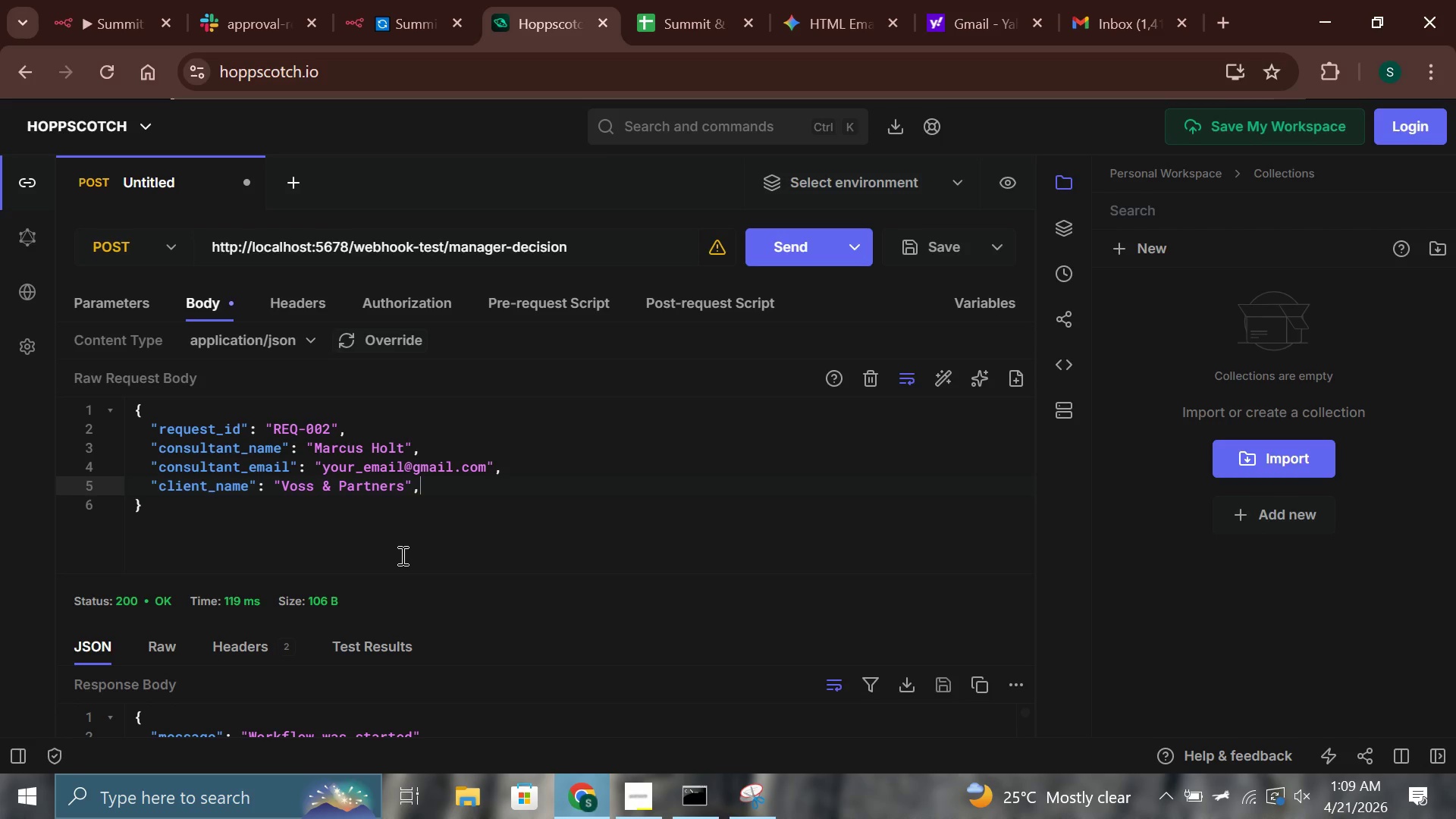 
key(Enter)
 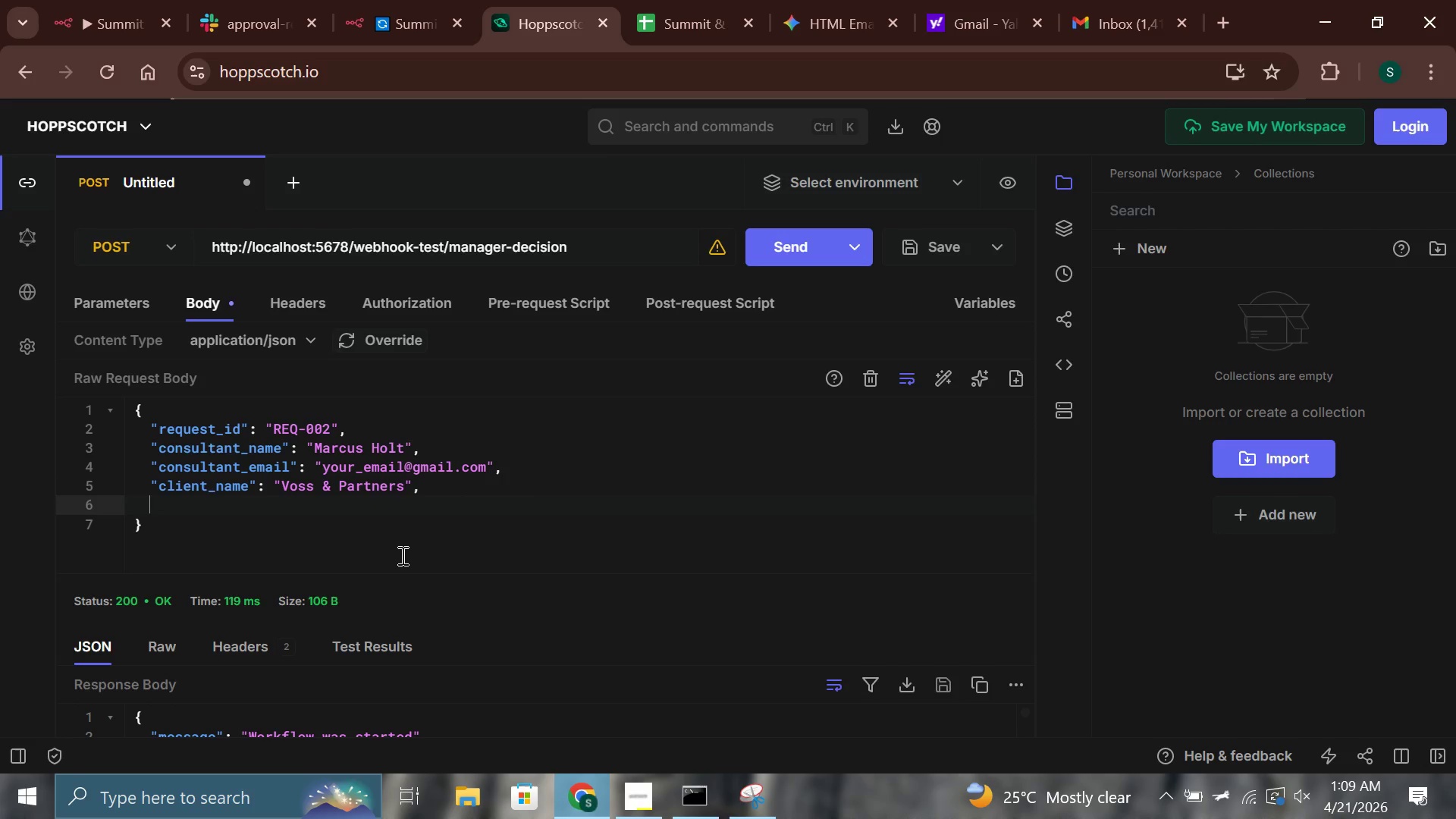 
type("discount_percent)
 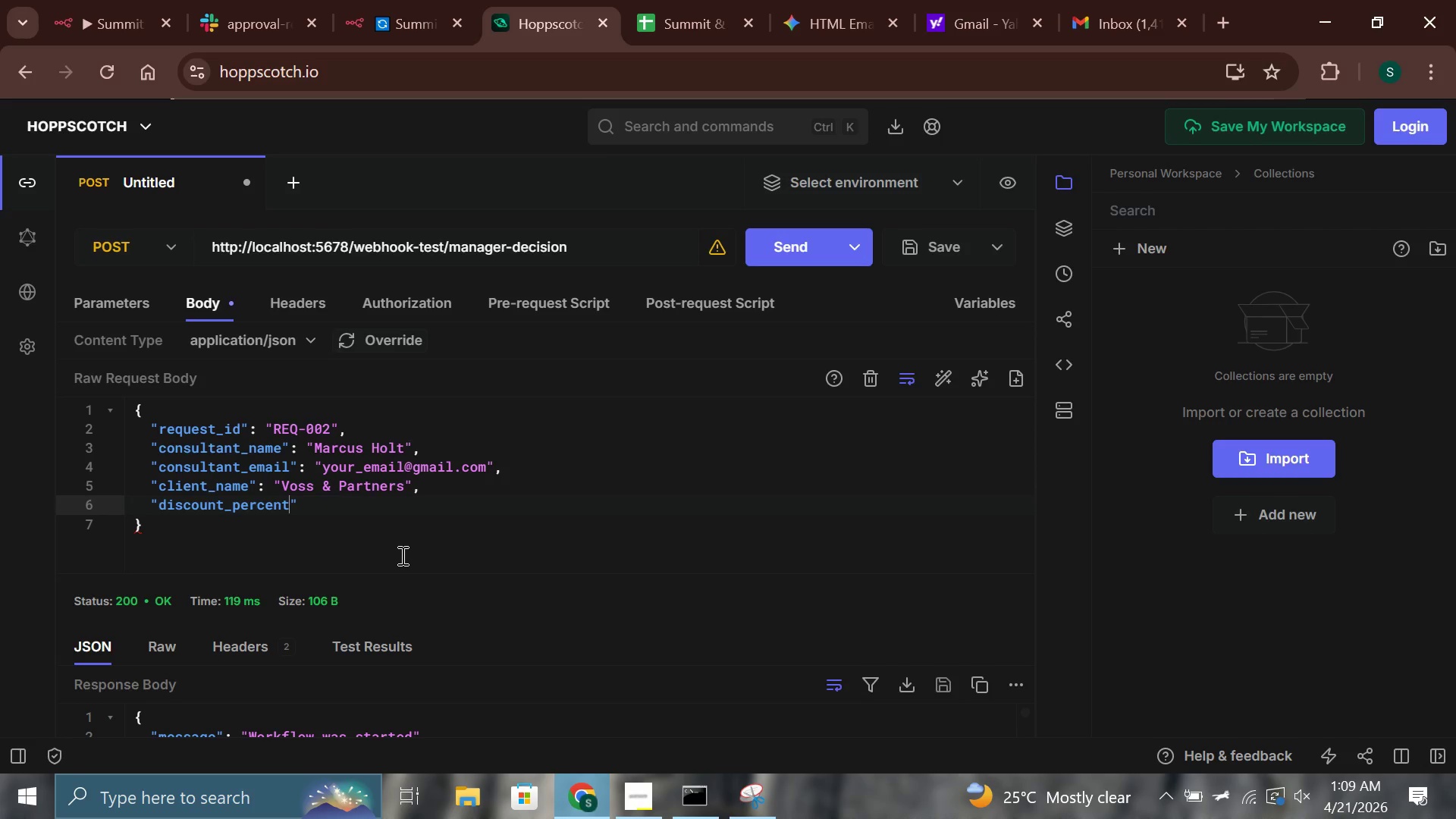 
 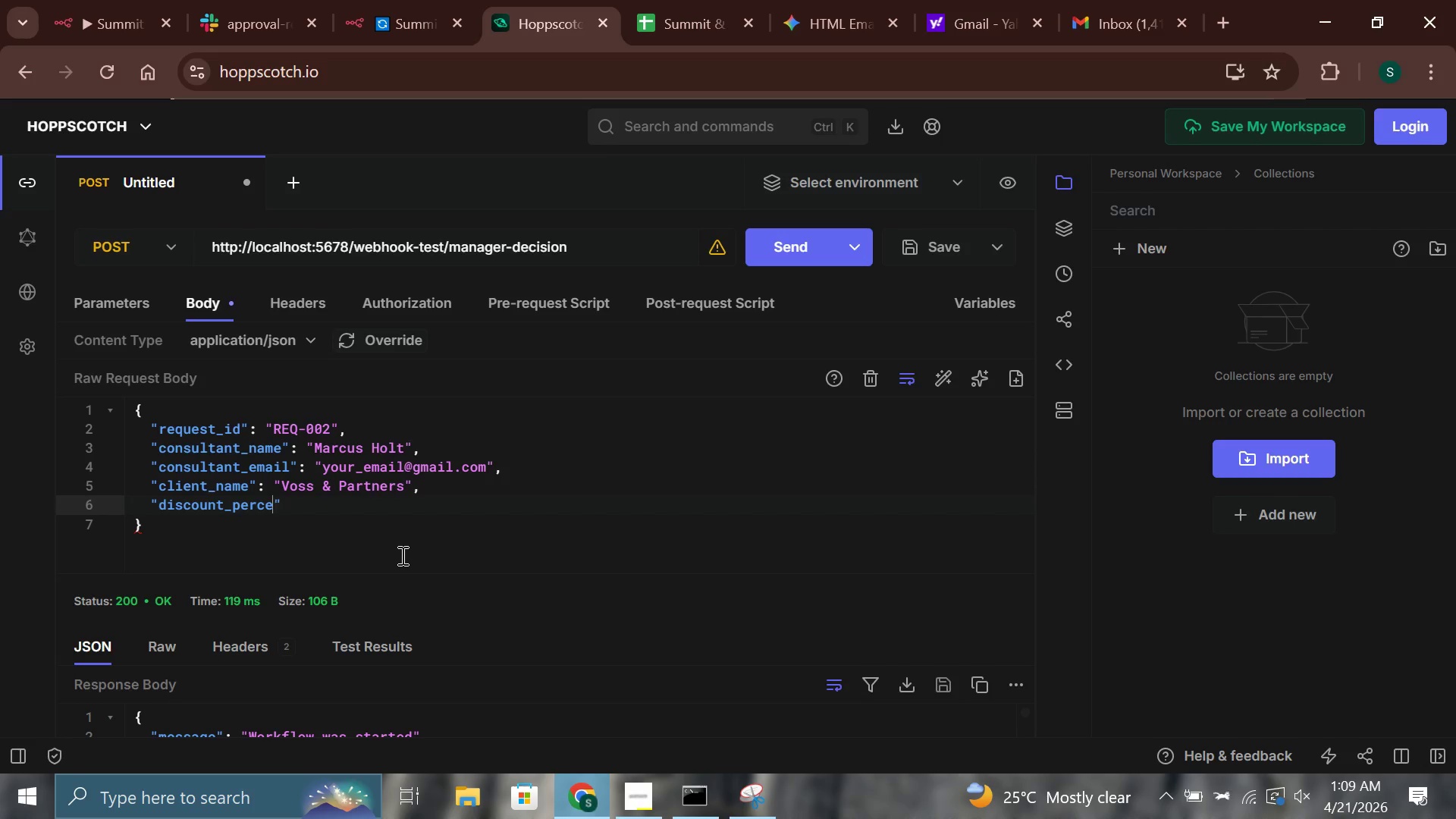 
hold_key(key=ShiftLeft, duration=0.36)
 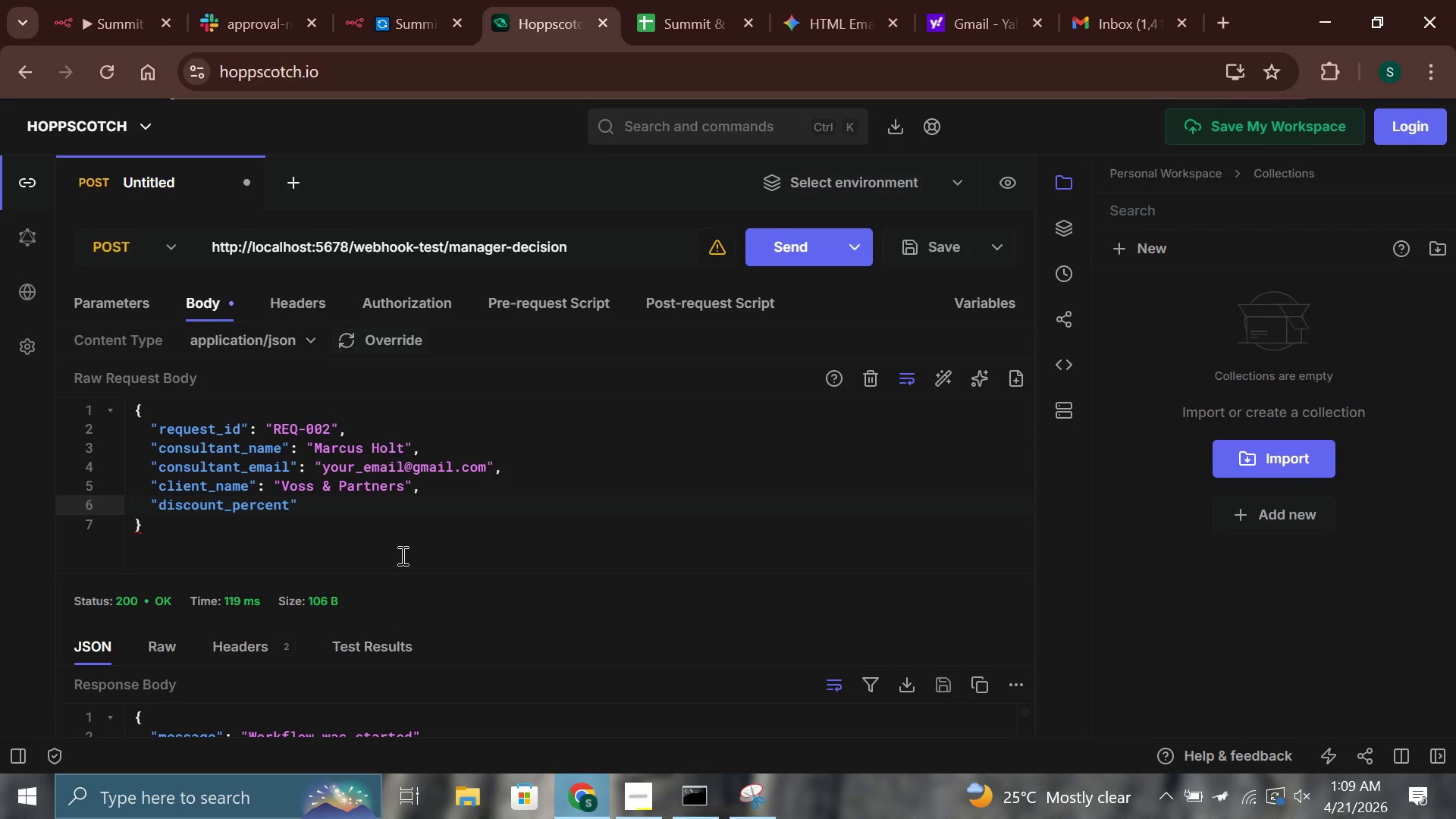 
key(ArrowRight)
 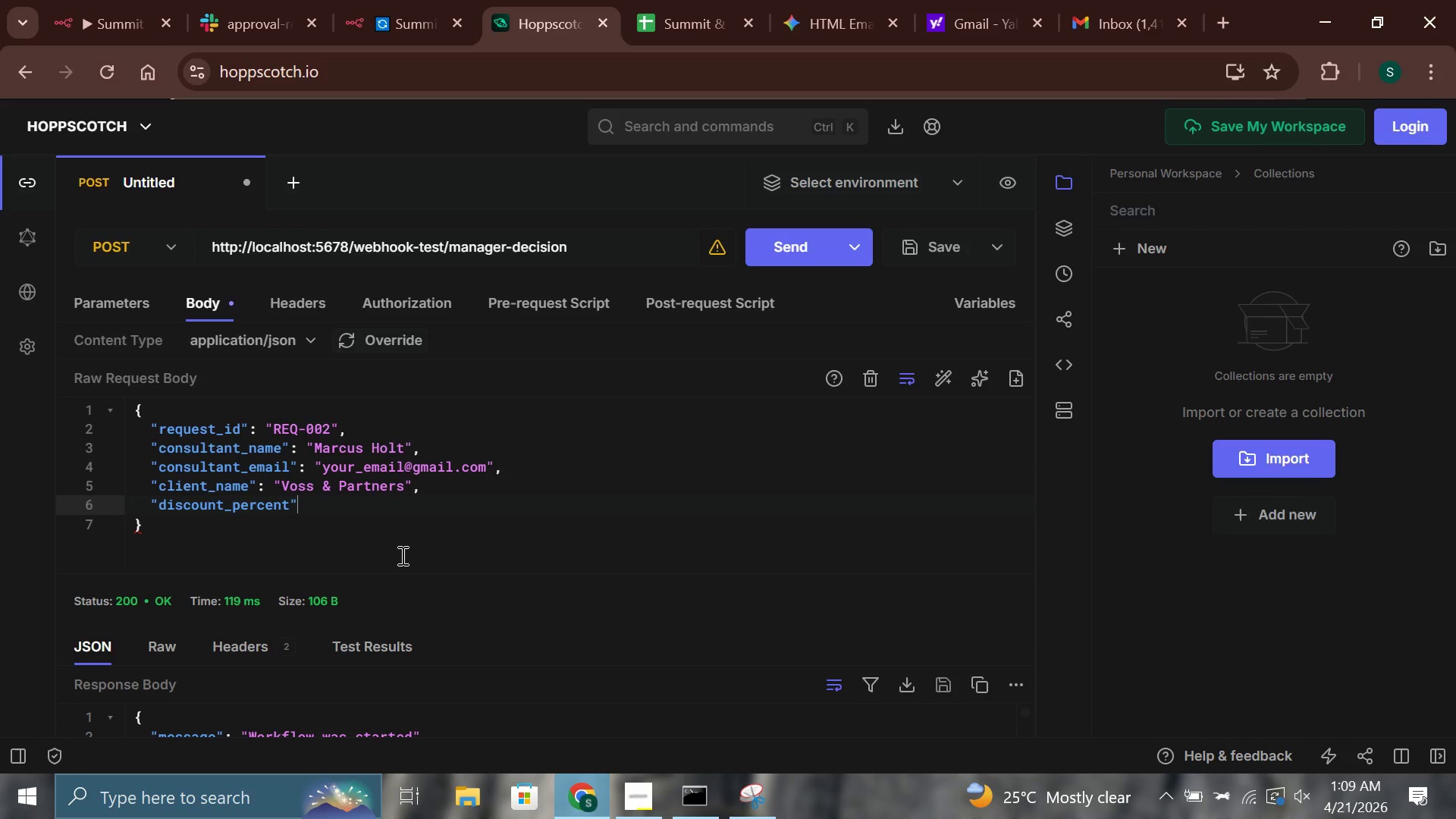 
type(: 15)
 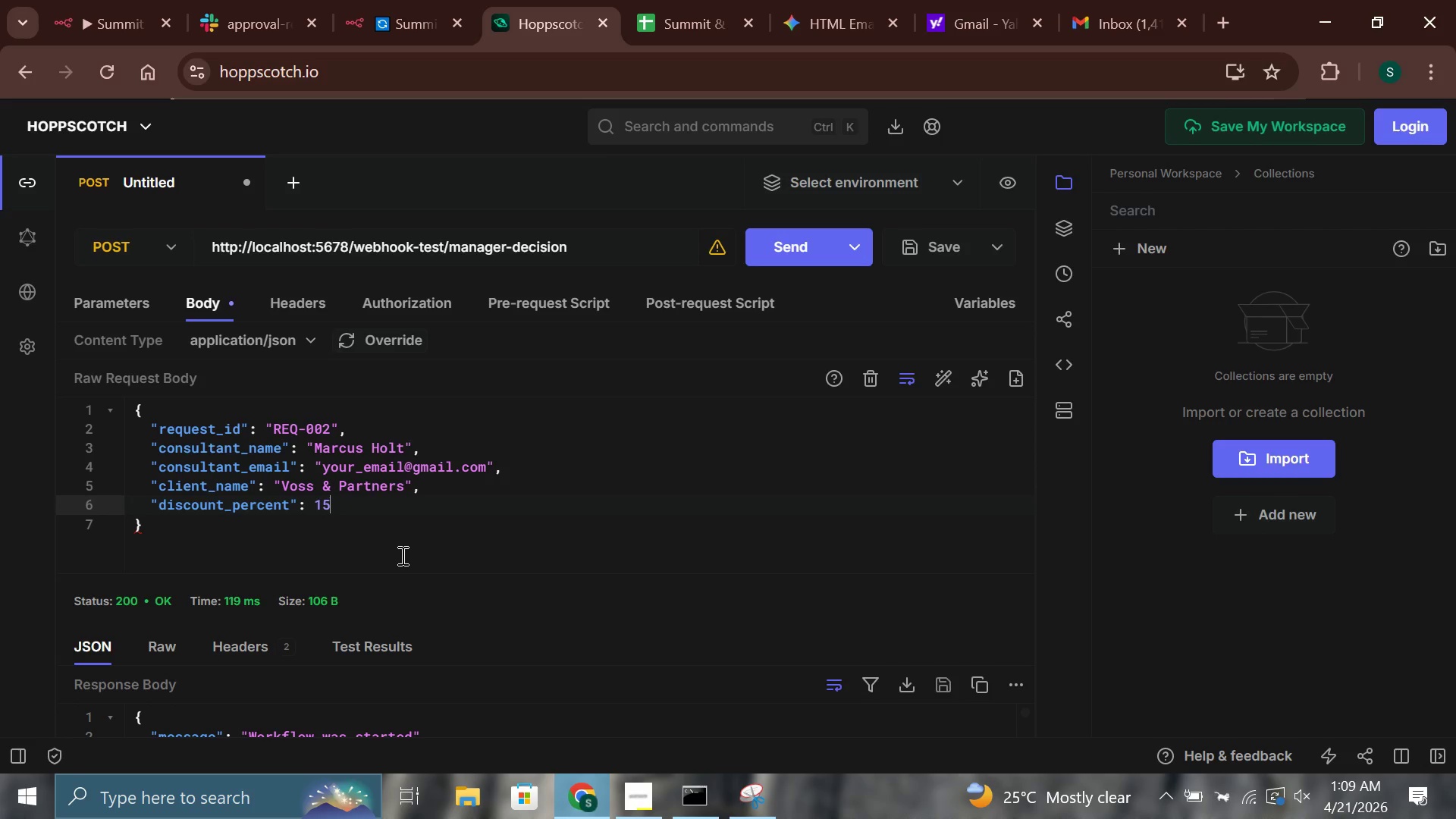 
key(ArrowRight)
 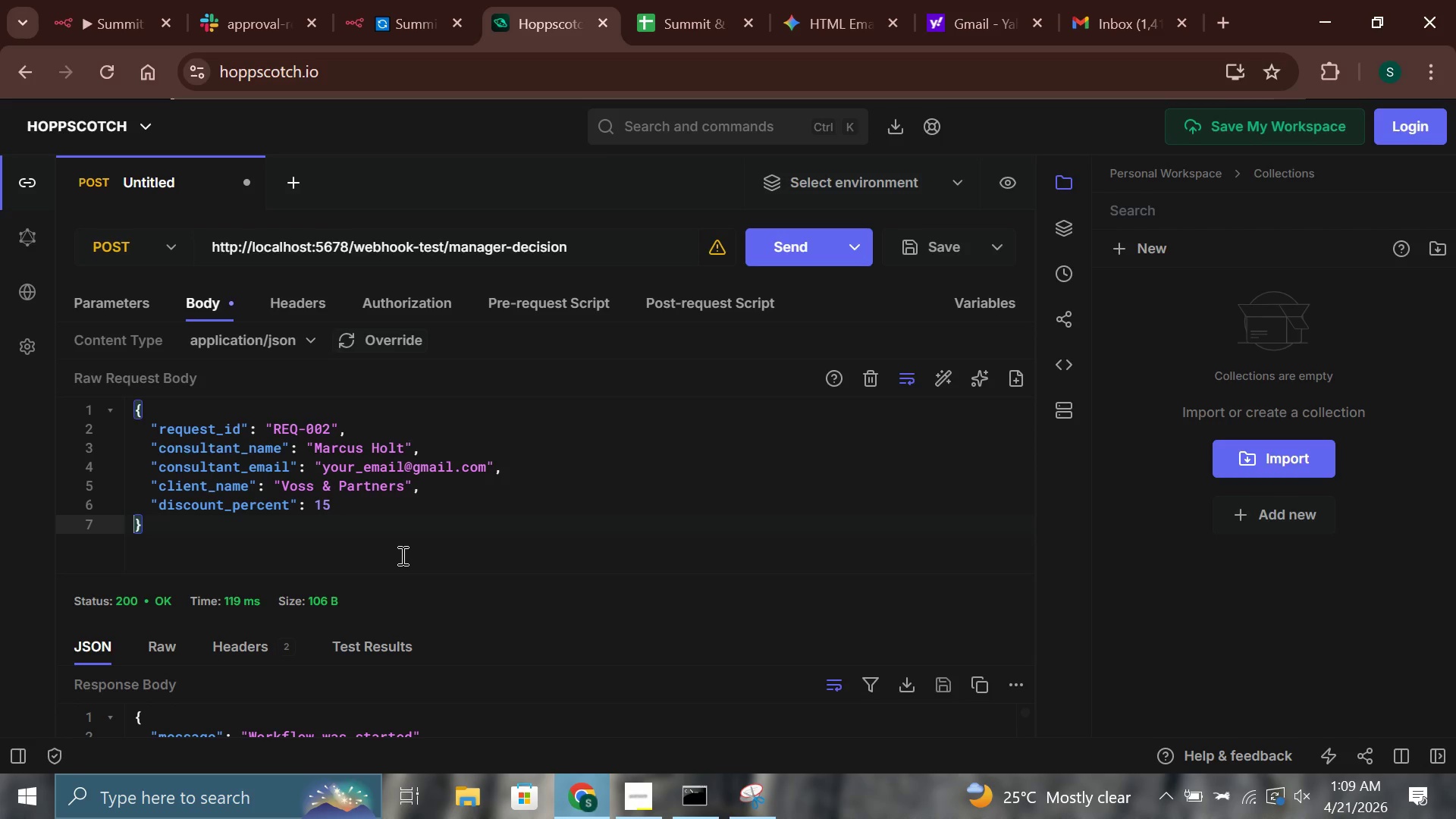 
key(ArrowLeft)
 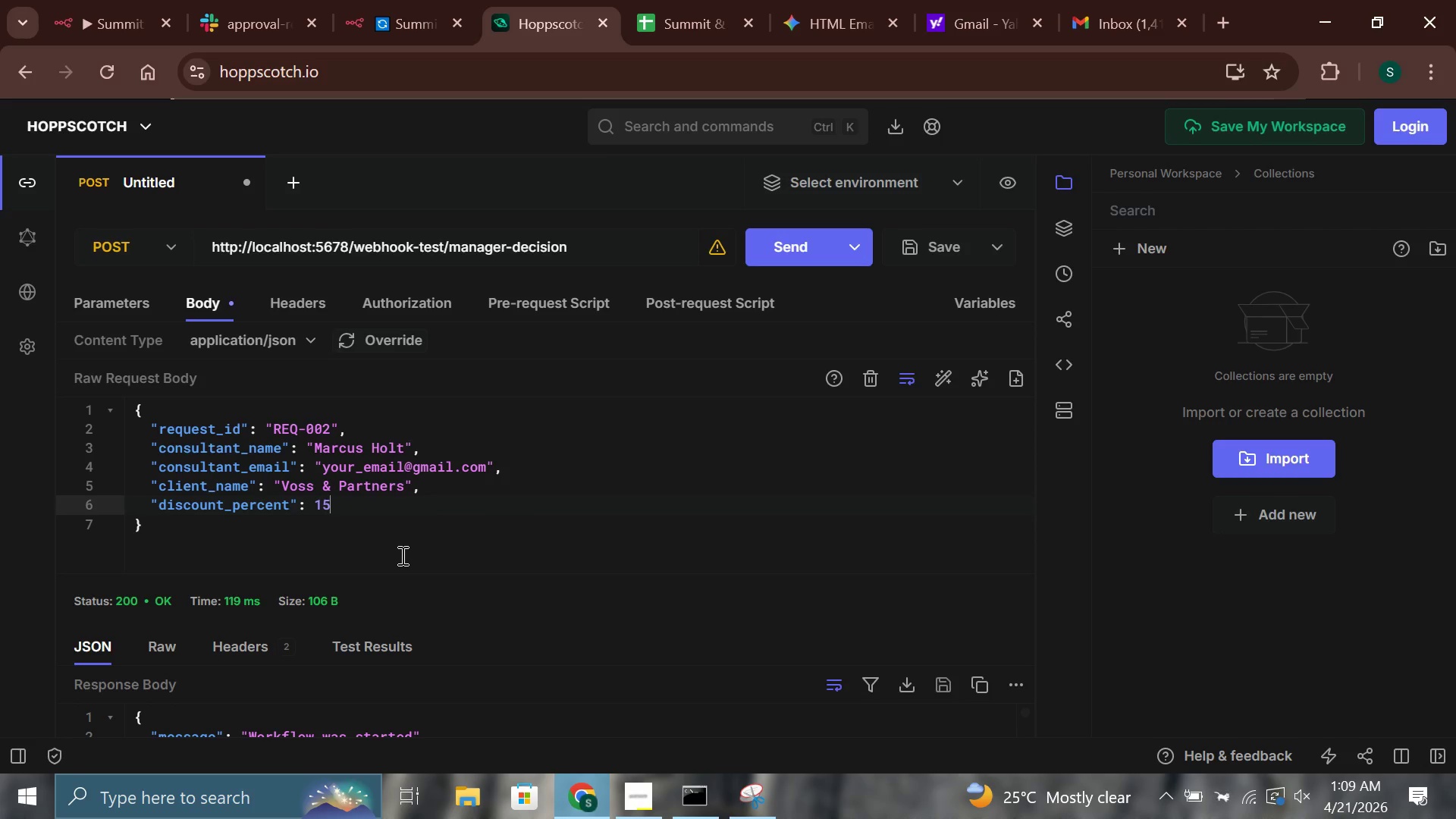 
key(Comma)
 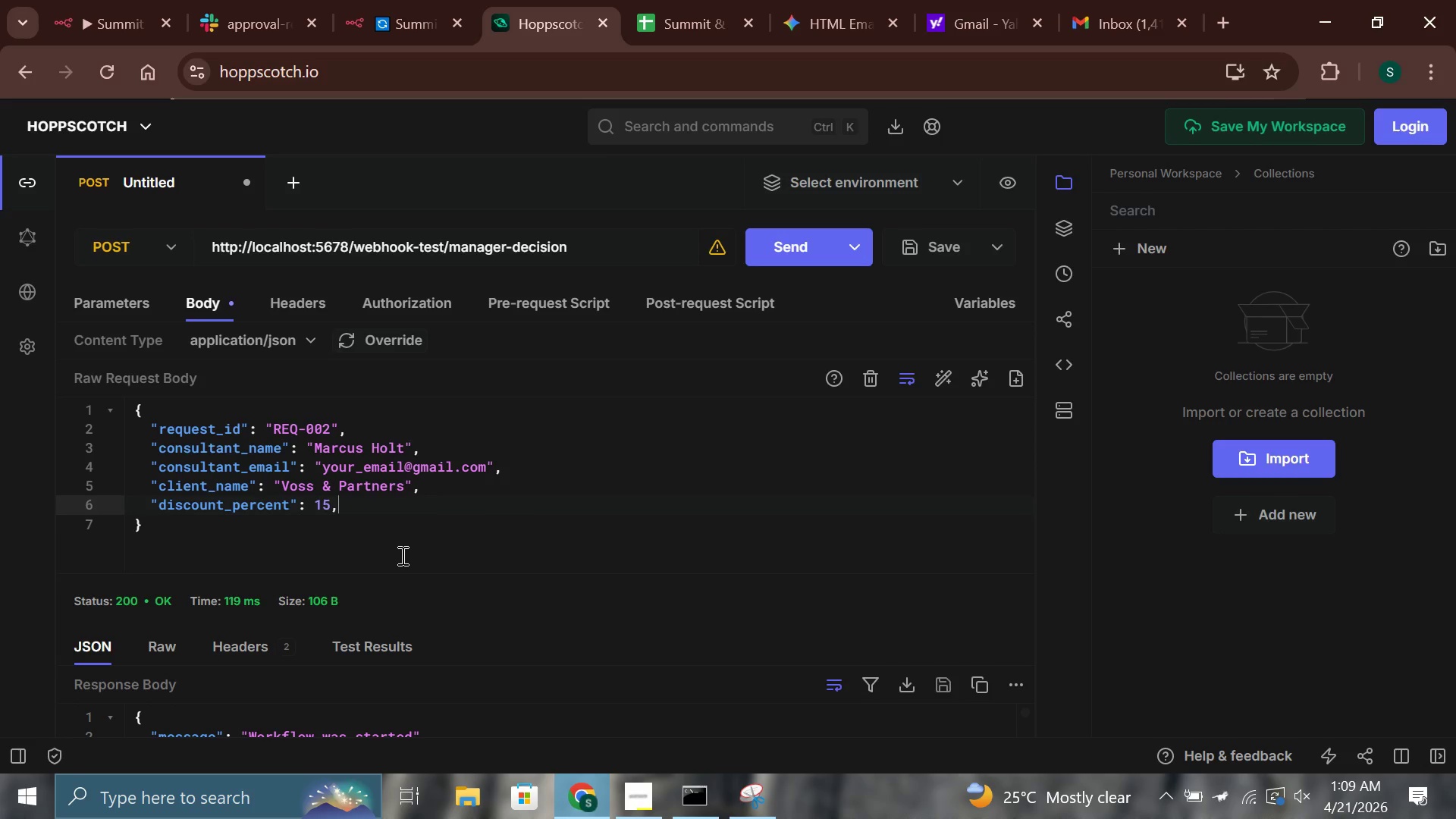 
key(Enter)
 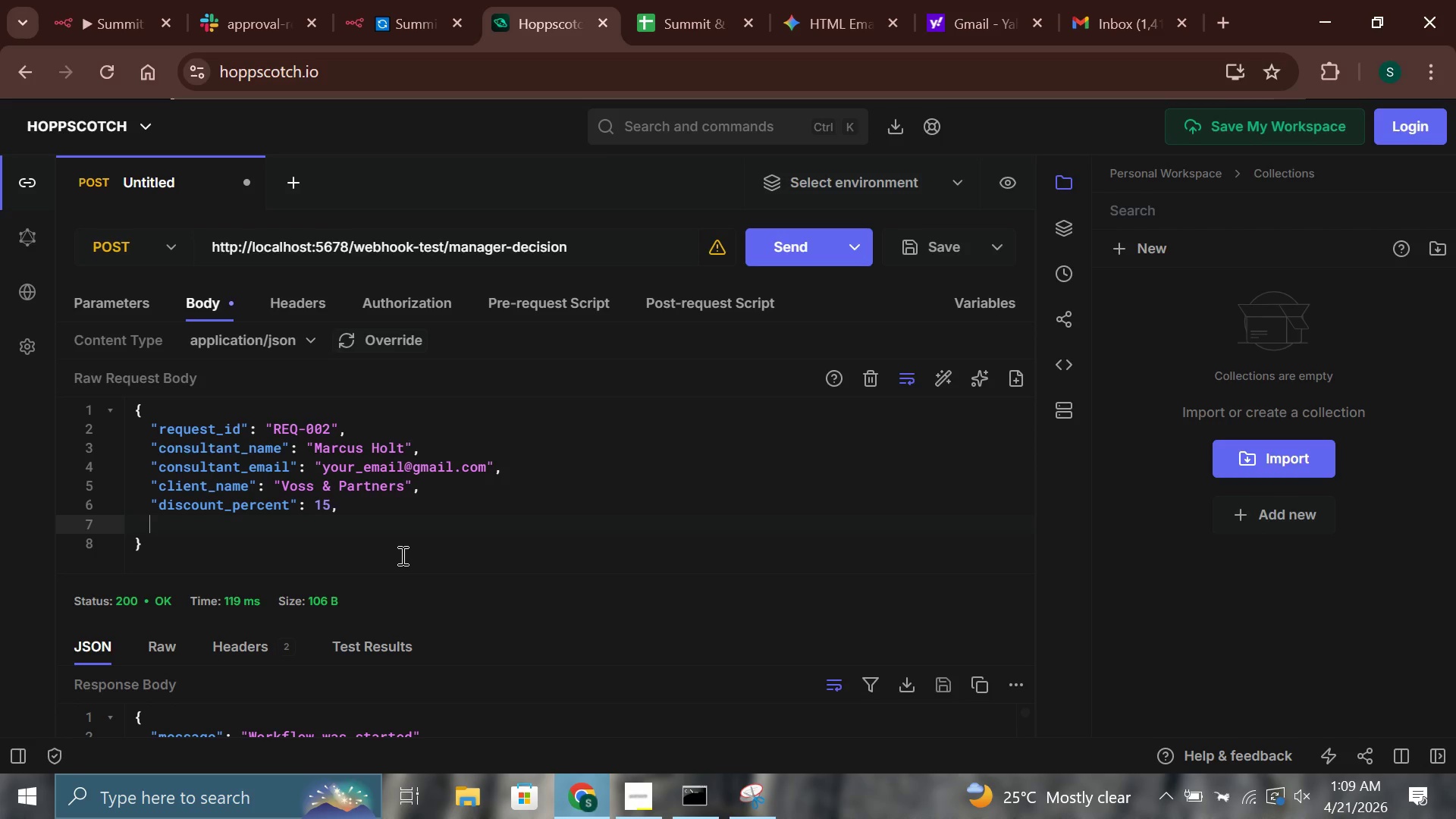 
type("desi)
key(Backspace)
key(Backspace)
type(cision)
 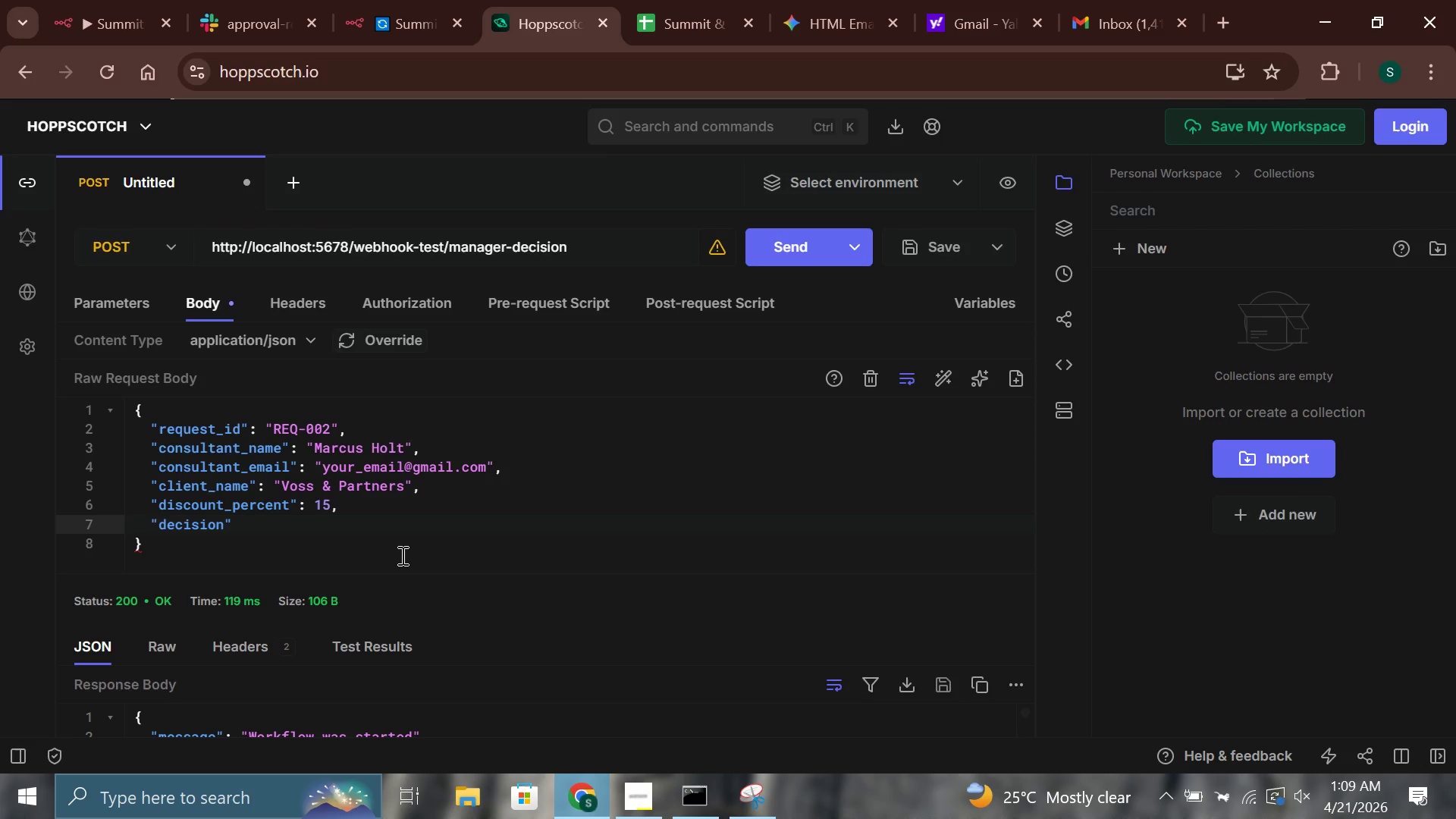 
key(ArrowRight)
 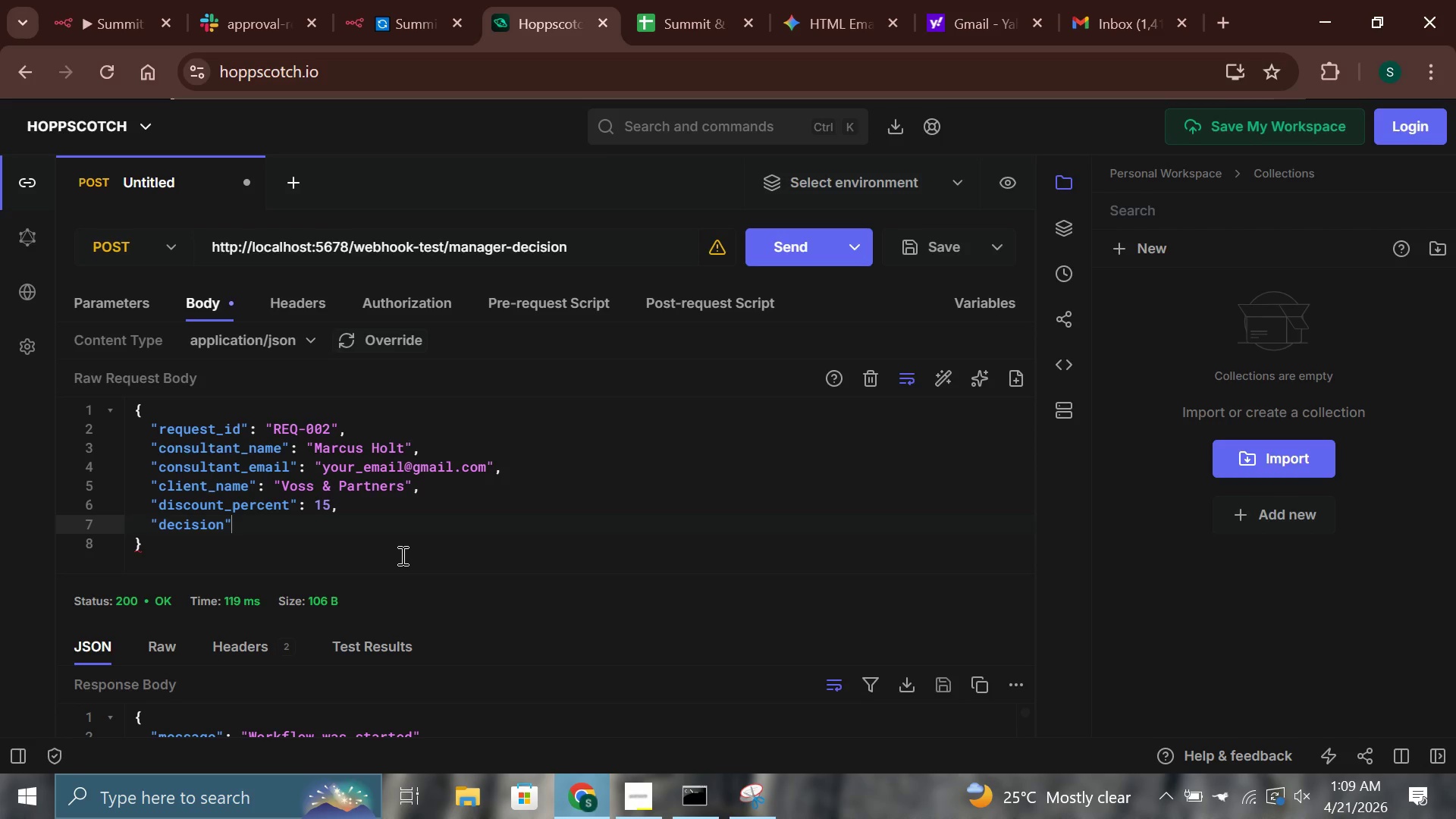 
type(: "Approved)
 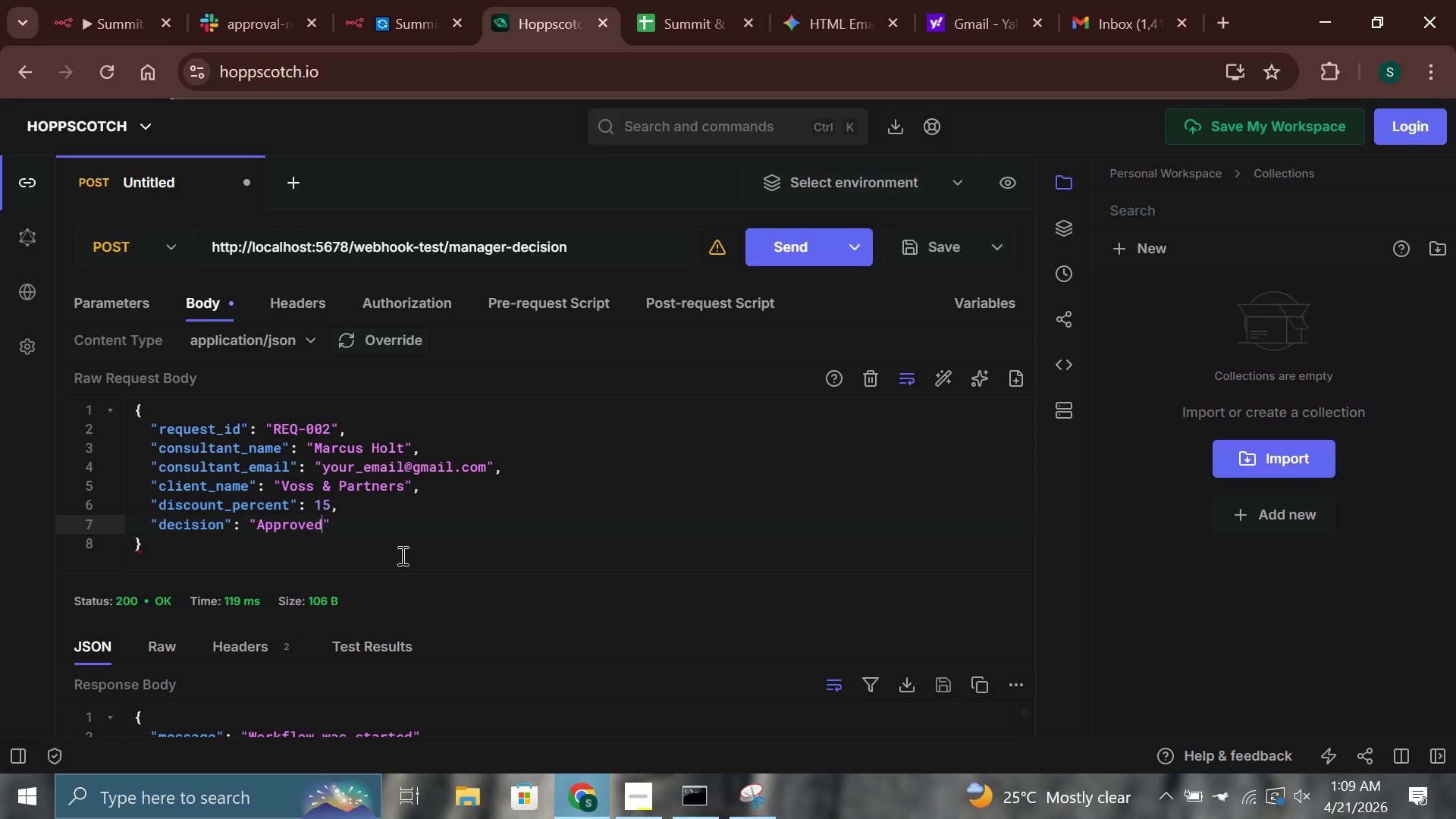 
key(ArrowRight)
 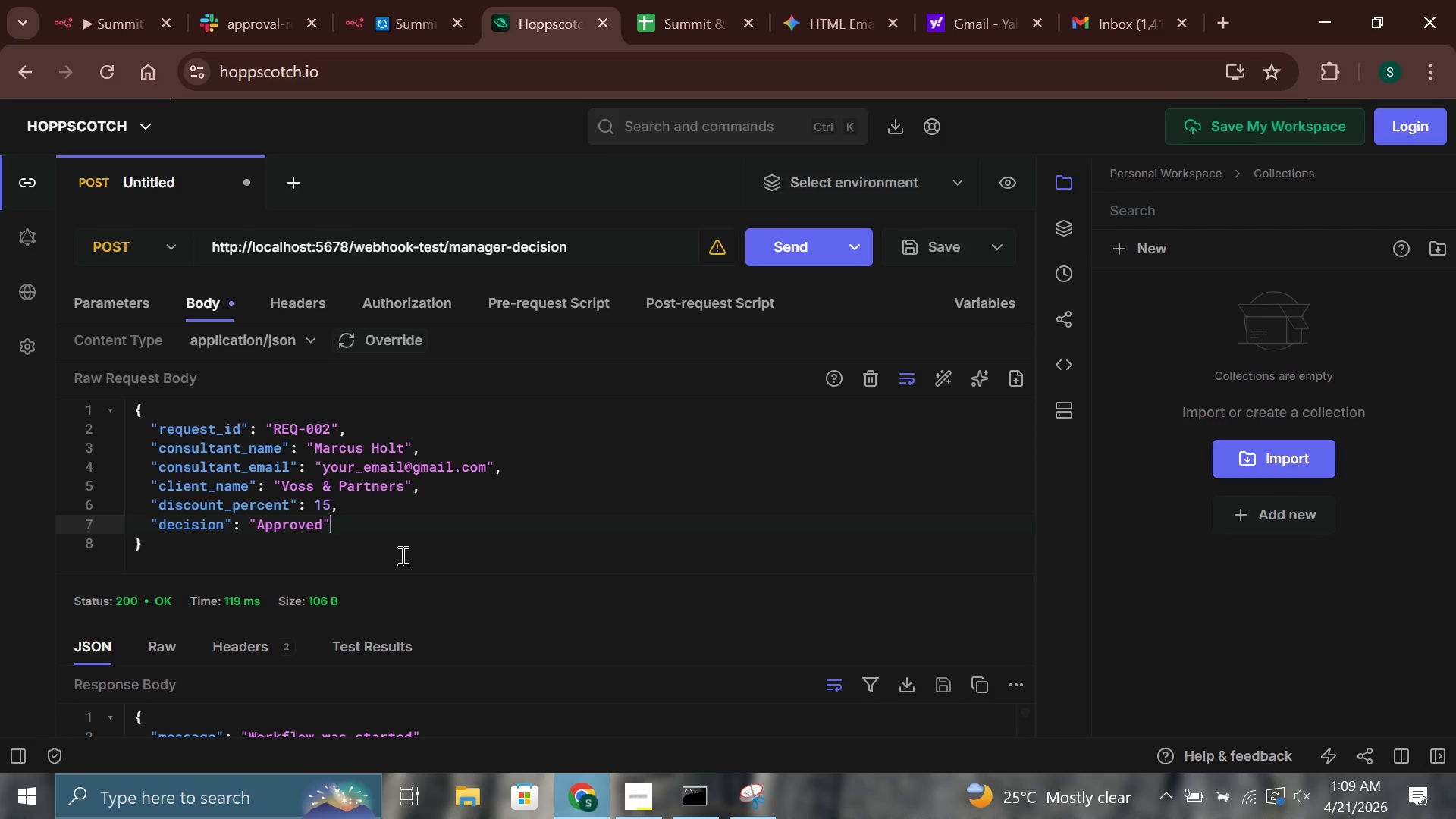 
key(Comma)
 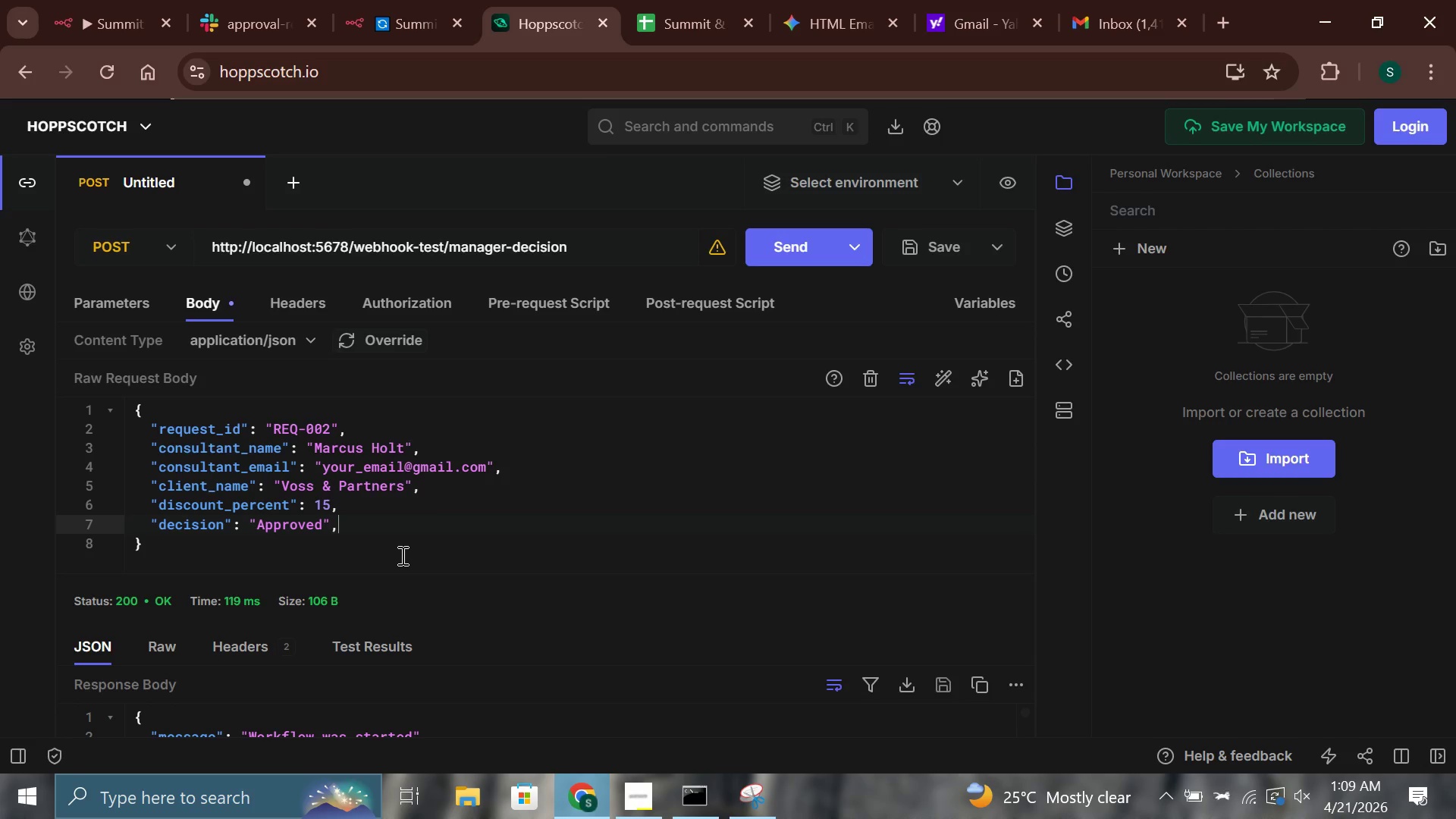 
key(Enter)
 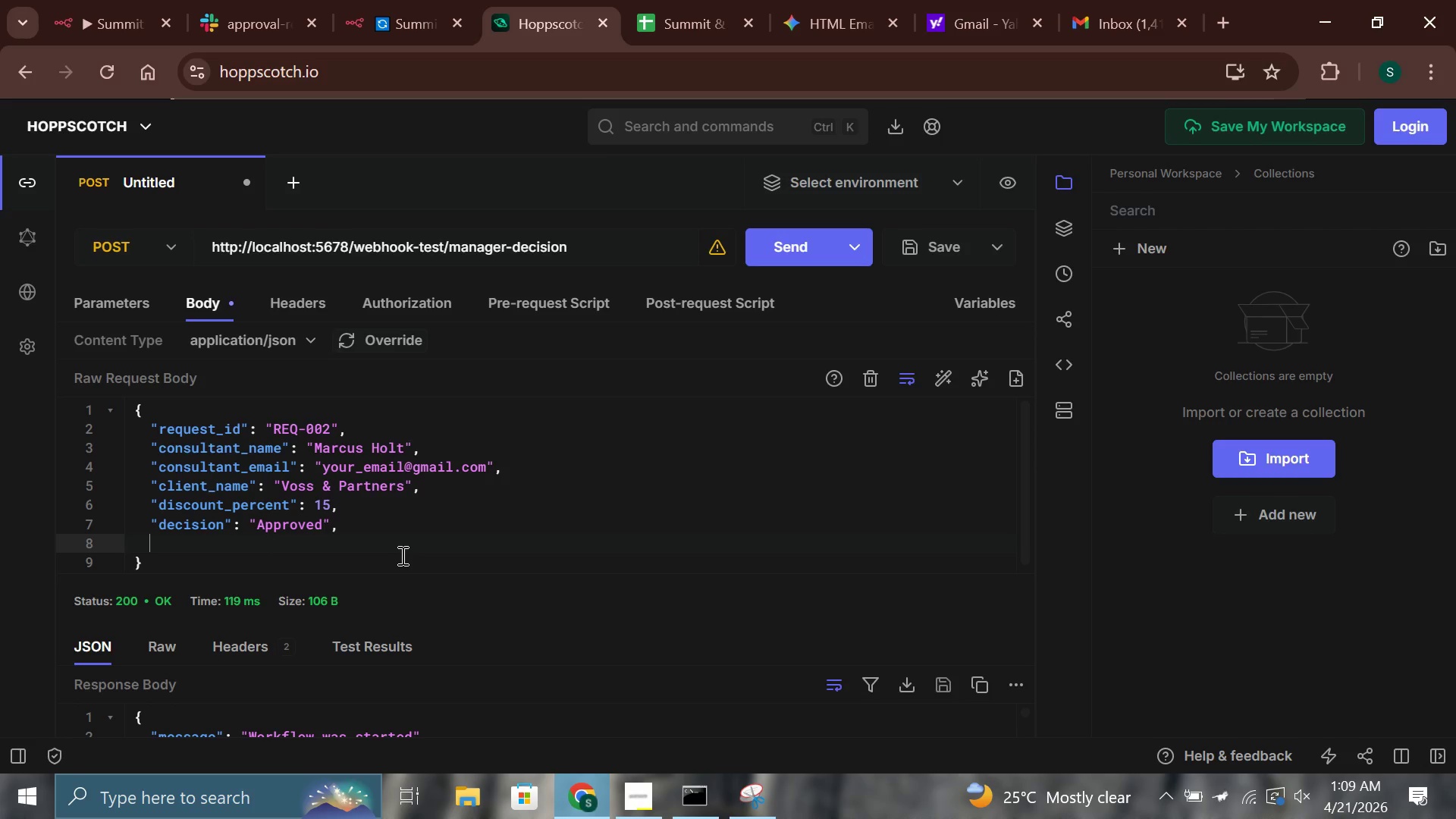 
type("manager_comments)
 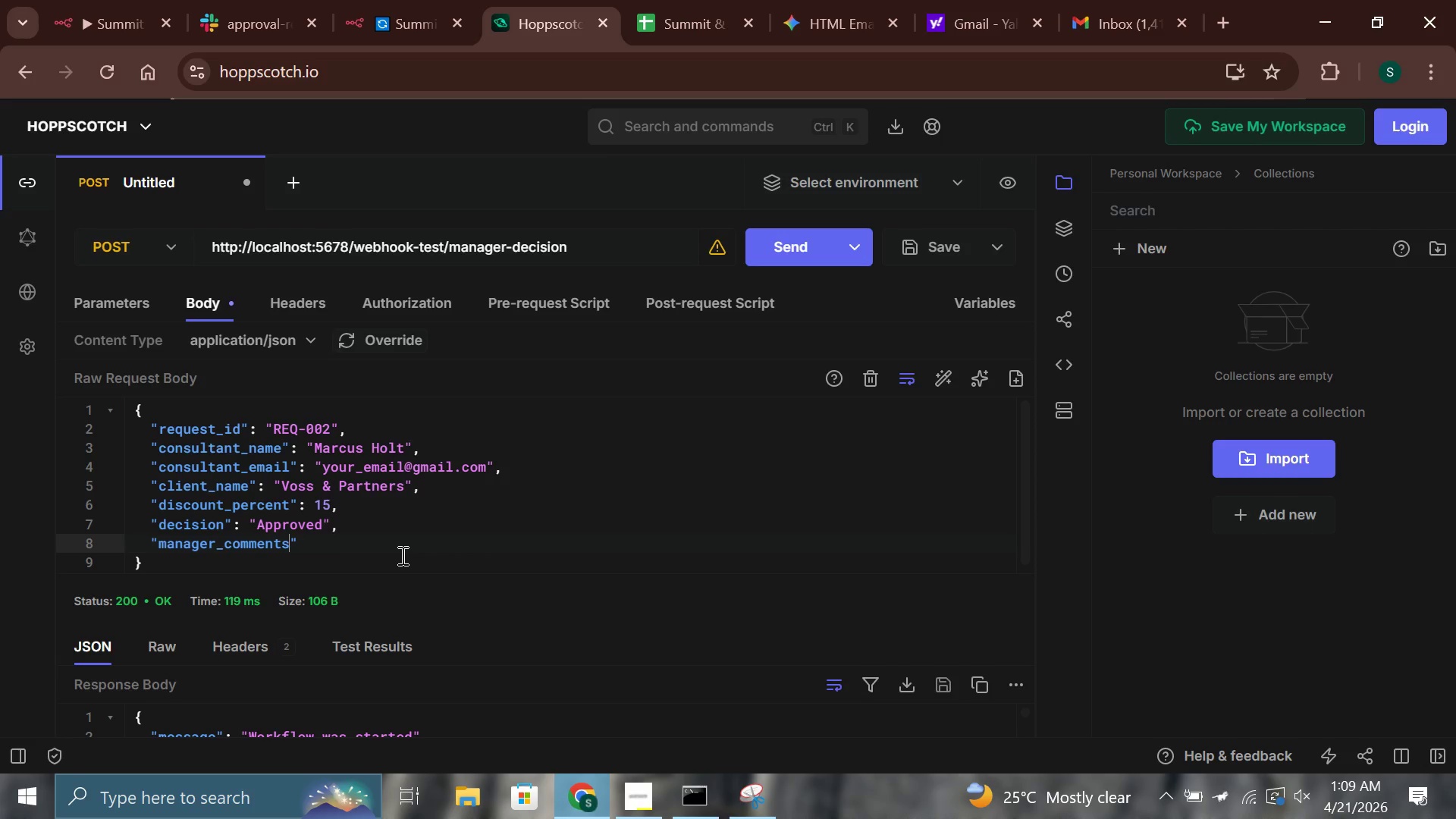 
key(ArrowRight)
 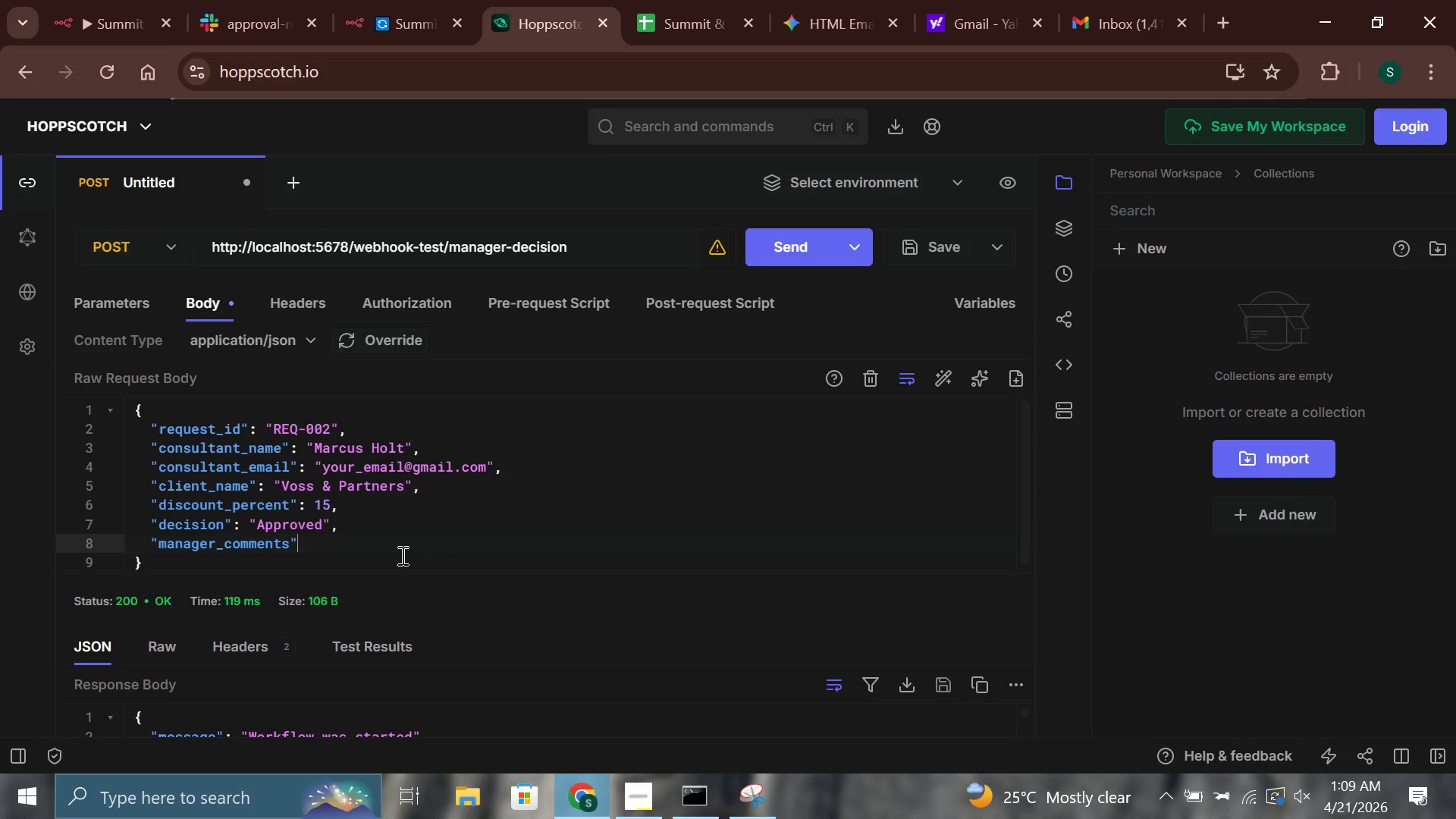 
type(: "Strong group revenue and long )
key(Backspace)
type(-term contract potential justify a)
key(Backspace)
type(the margin.)
 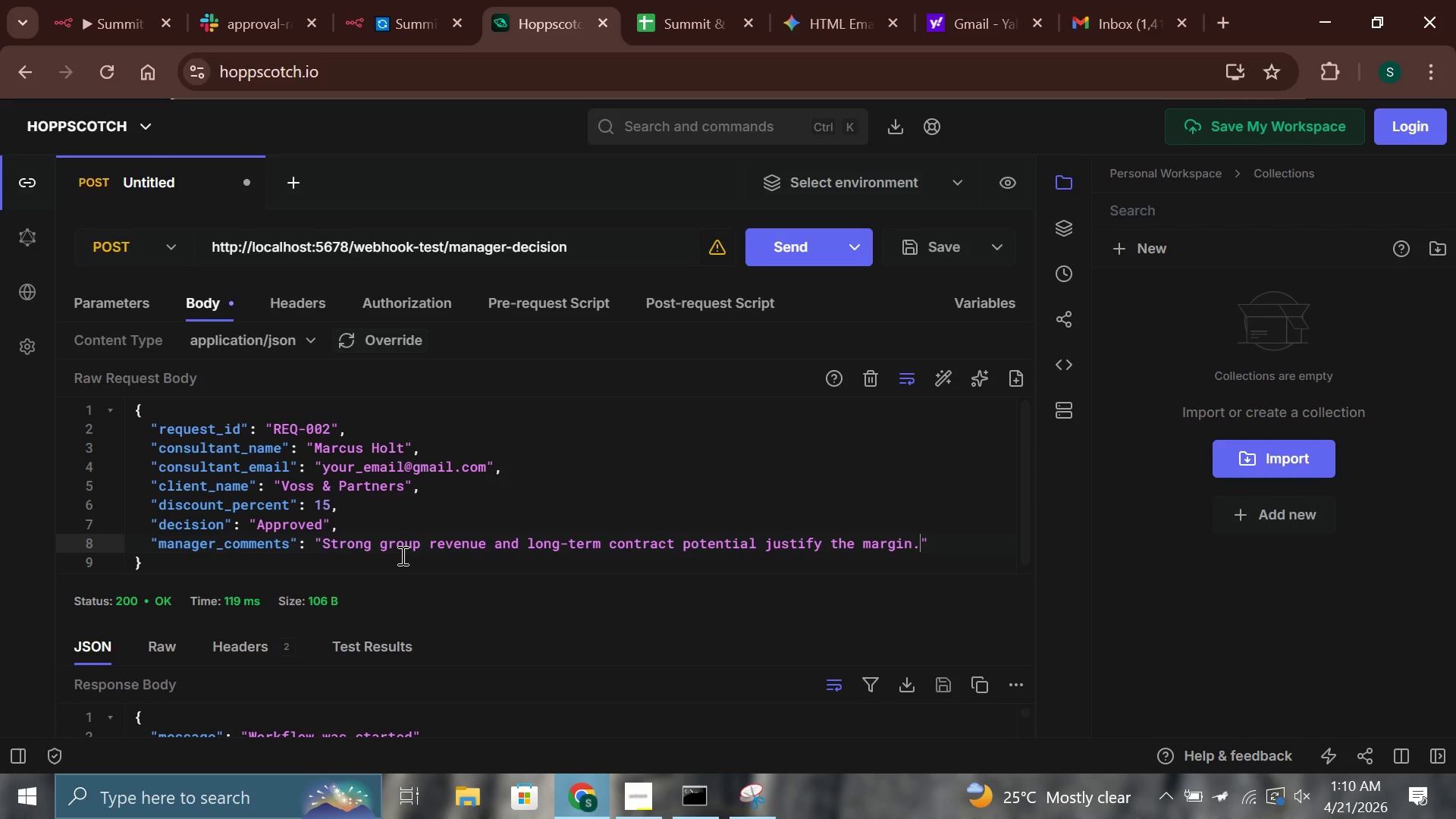 
left_click([423, 6])
 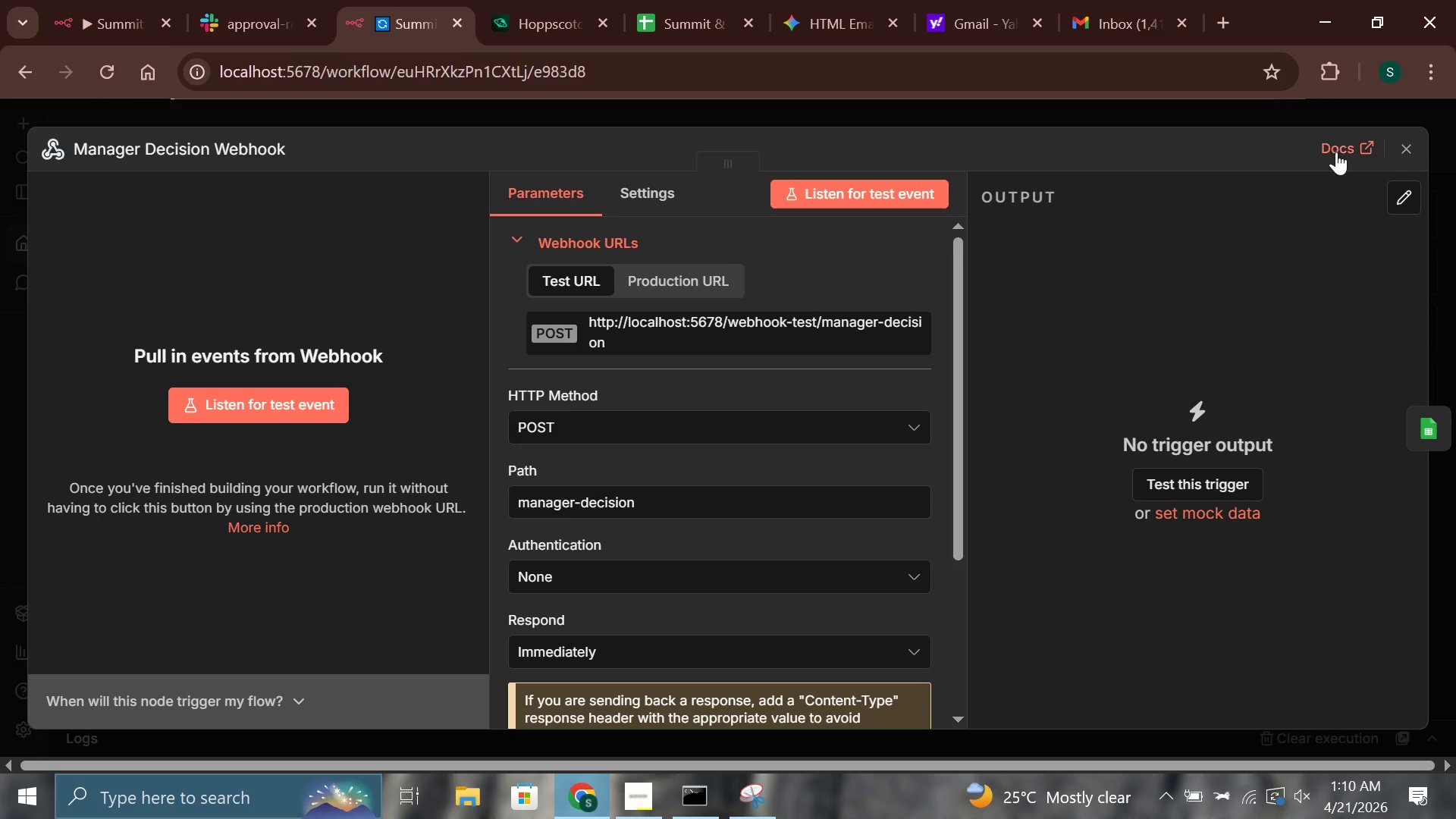 
left_click([1408, 136])
 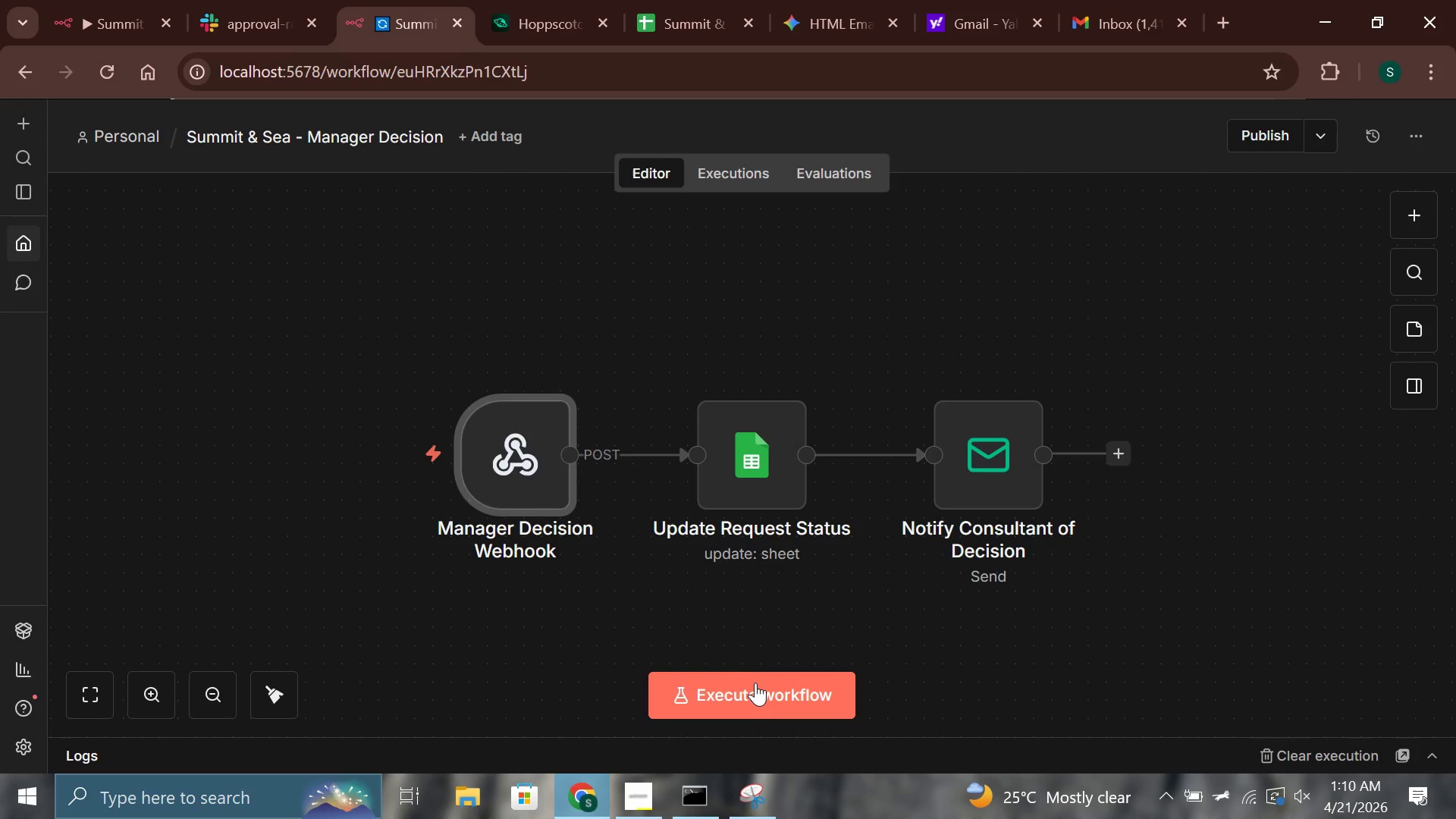 
left_click([759, 694])
 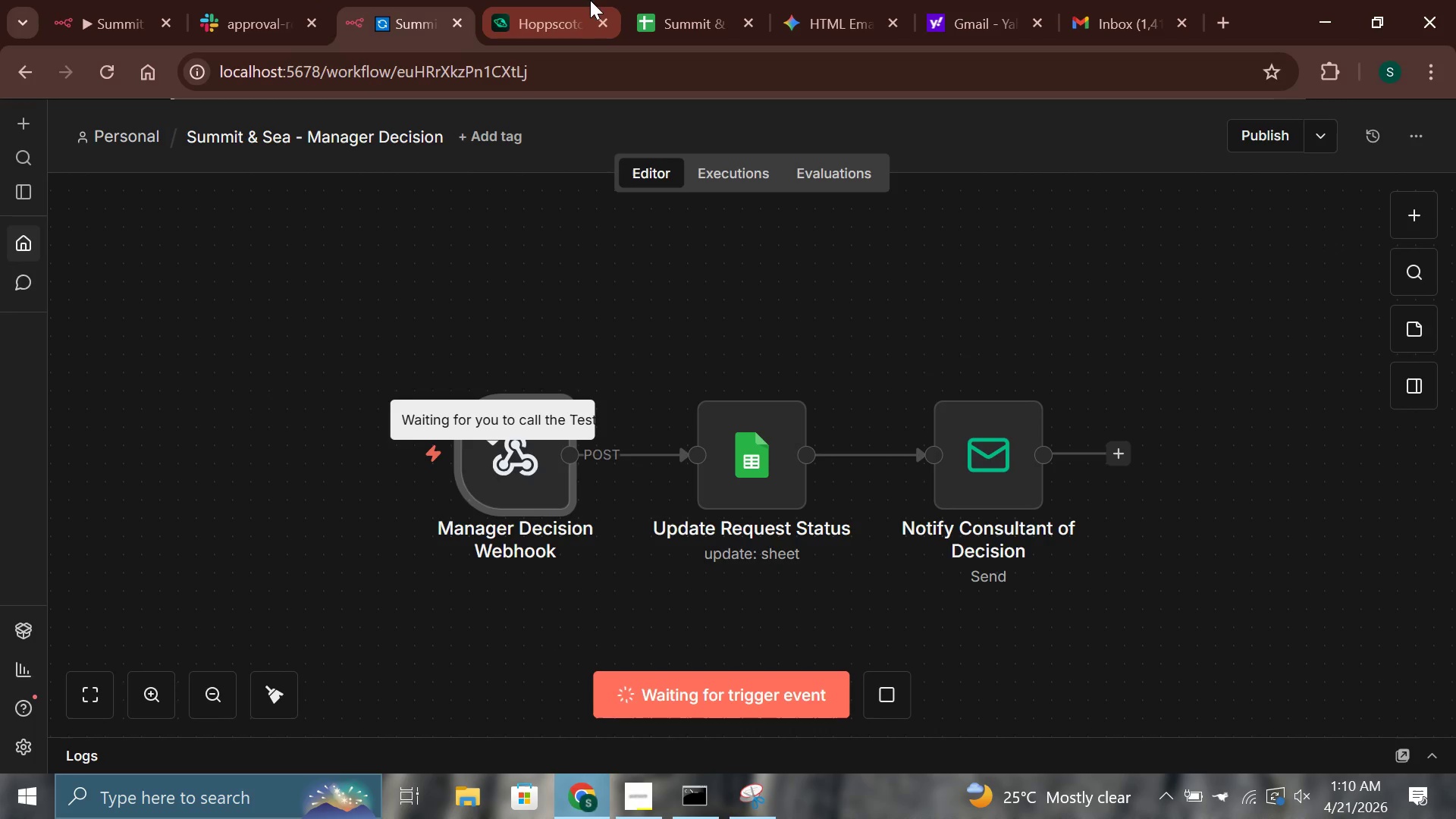 
left_click([544, 0])
 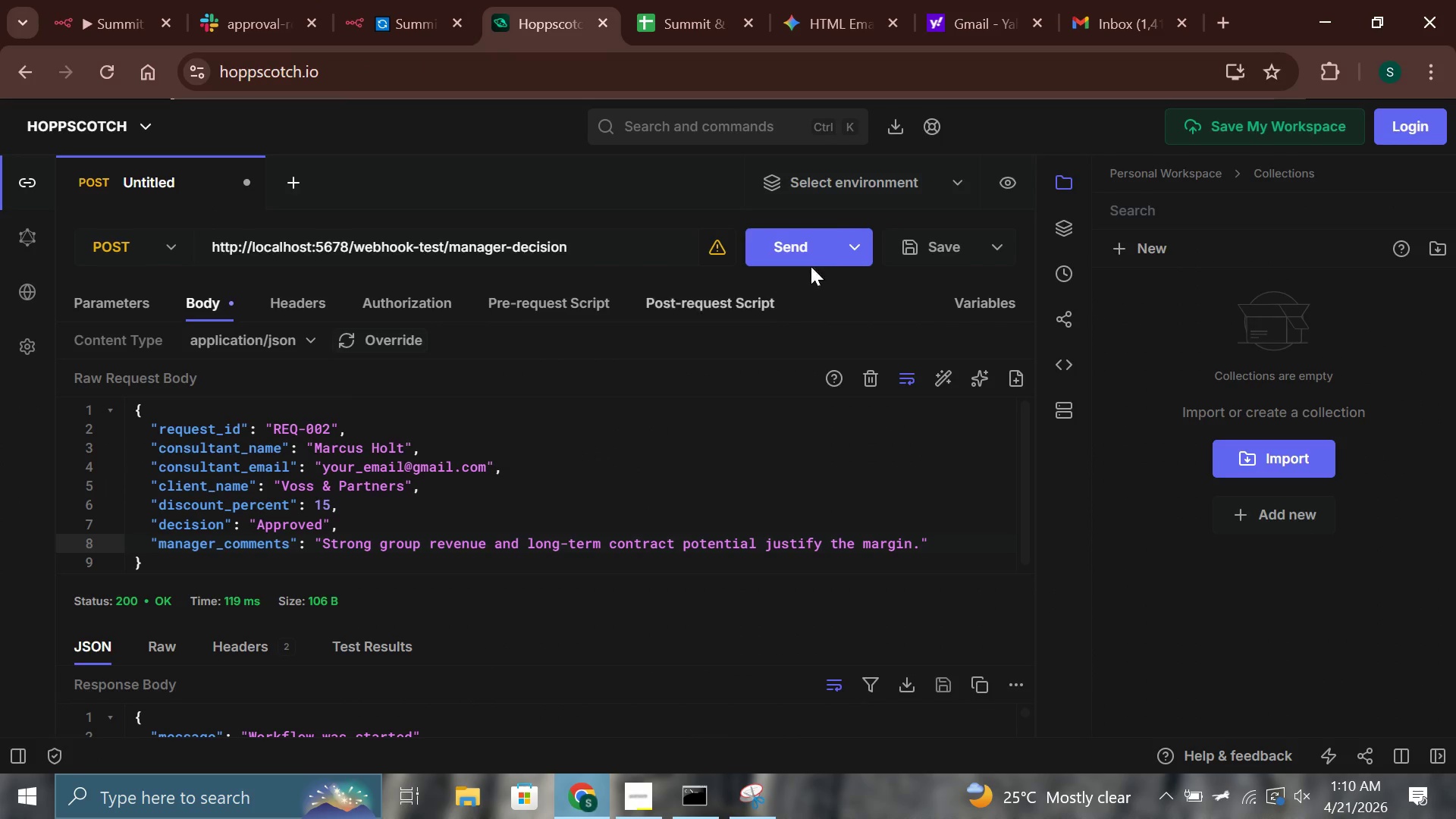 
left_click([813, 254])
 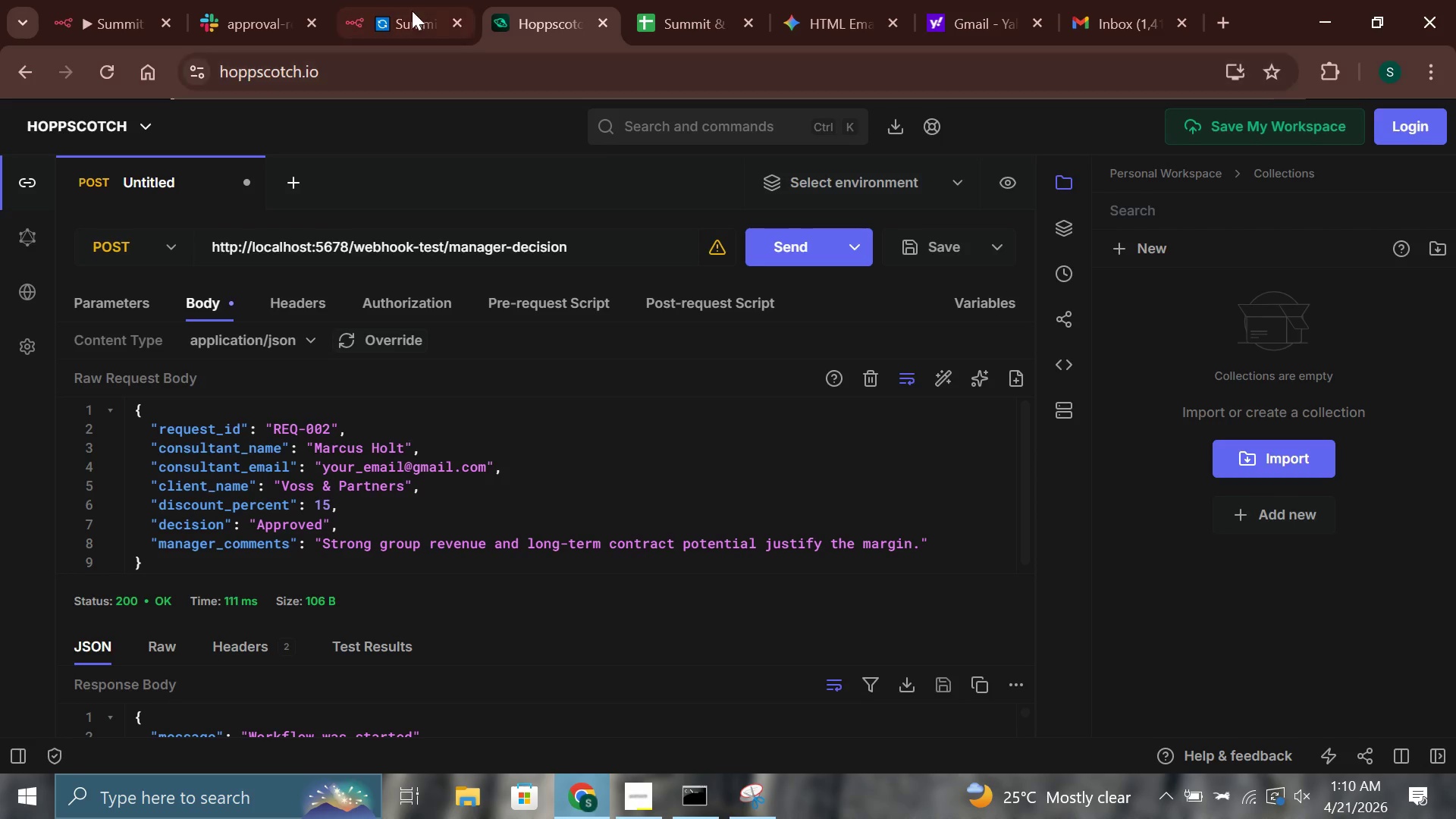 
left_click([406, 0])
 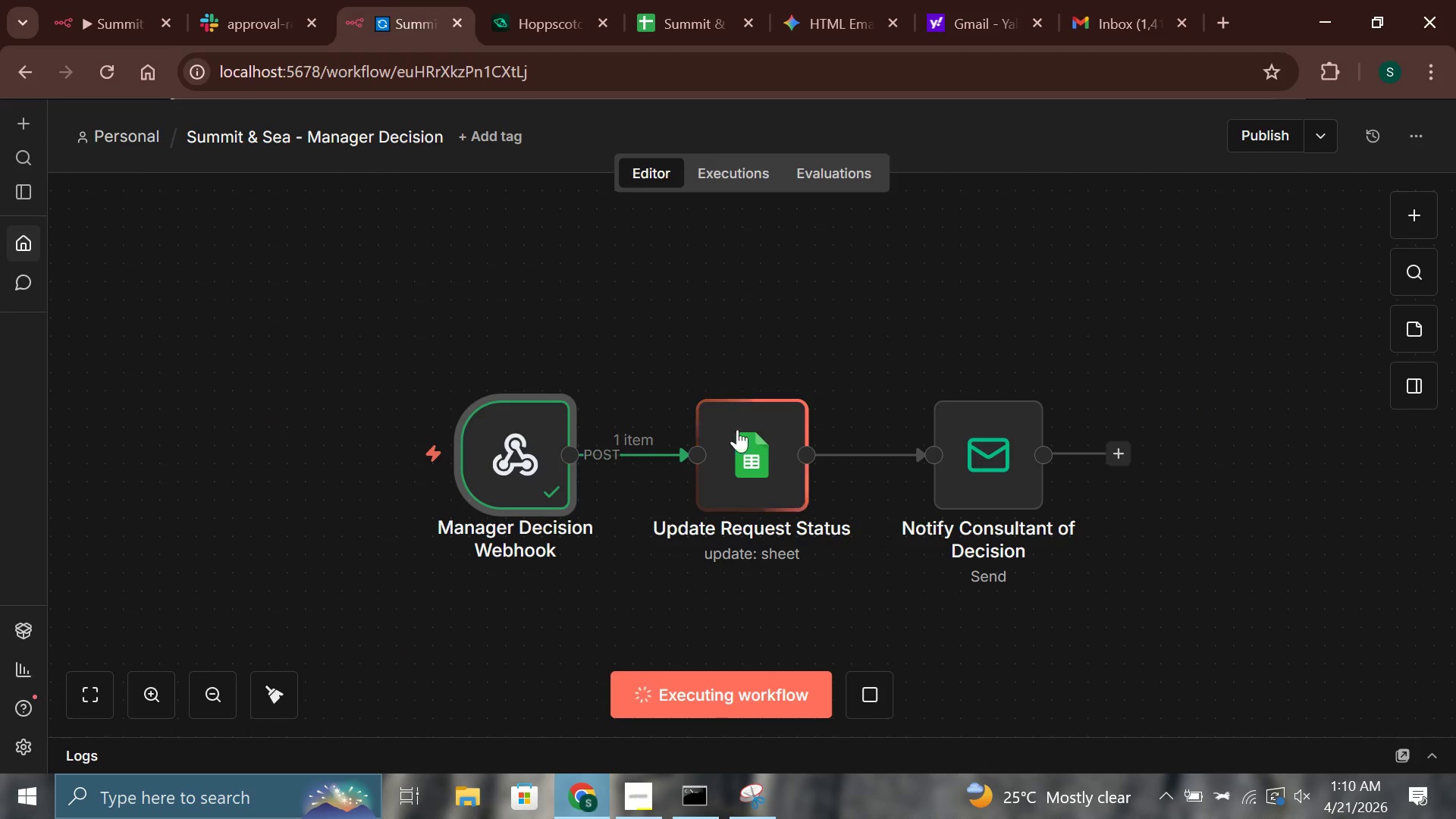 
mouse_move([795, 488])